 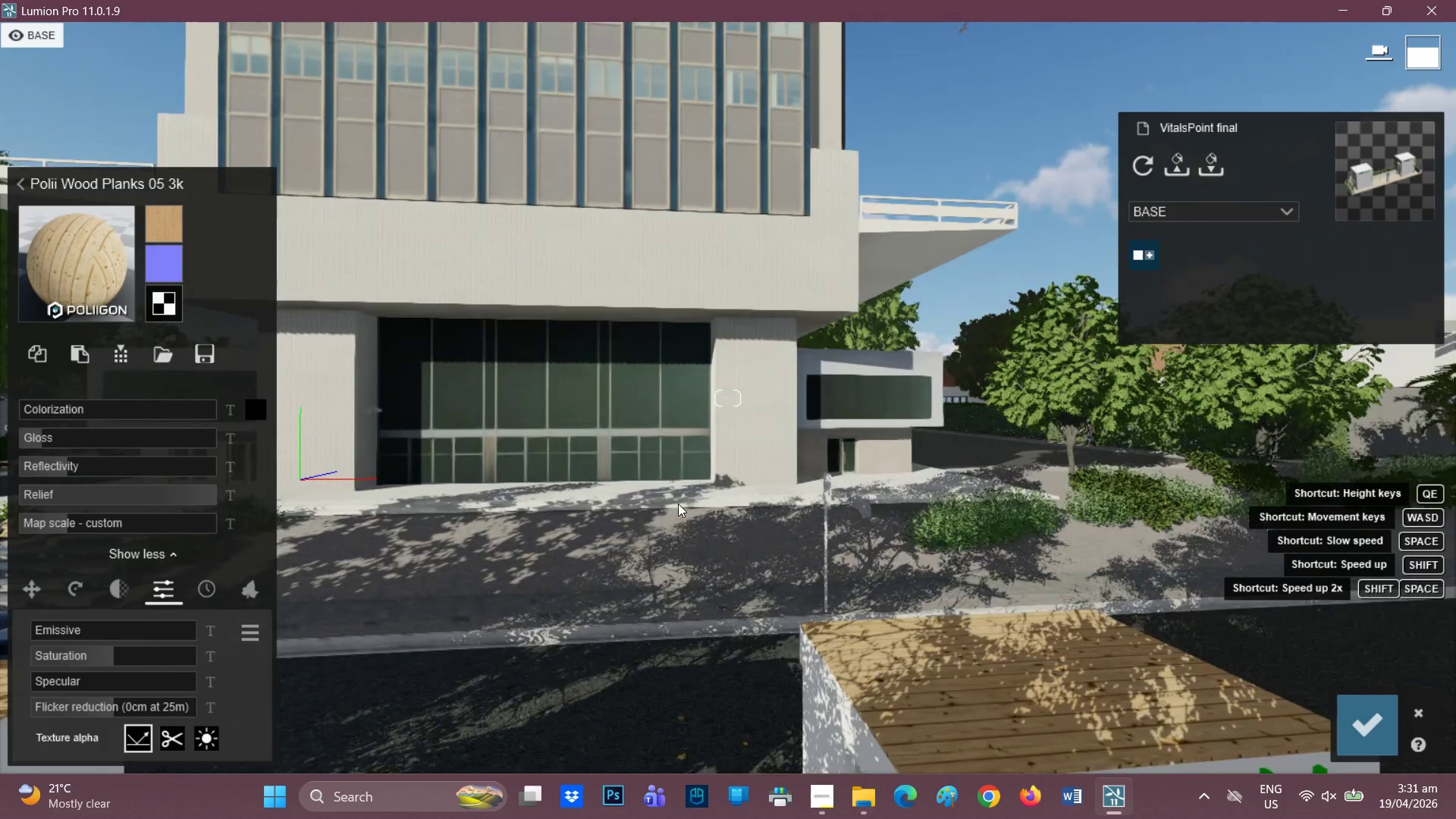 
hold_key(key=W, duration=0.33)
 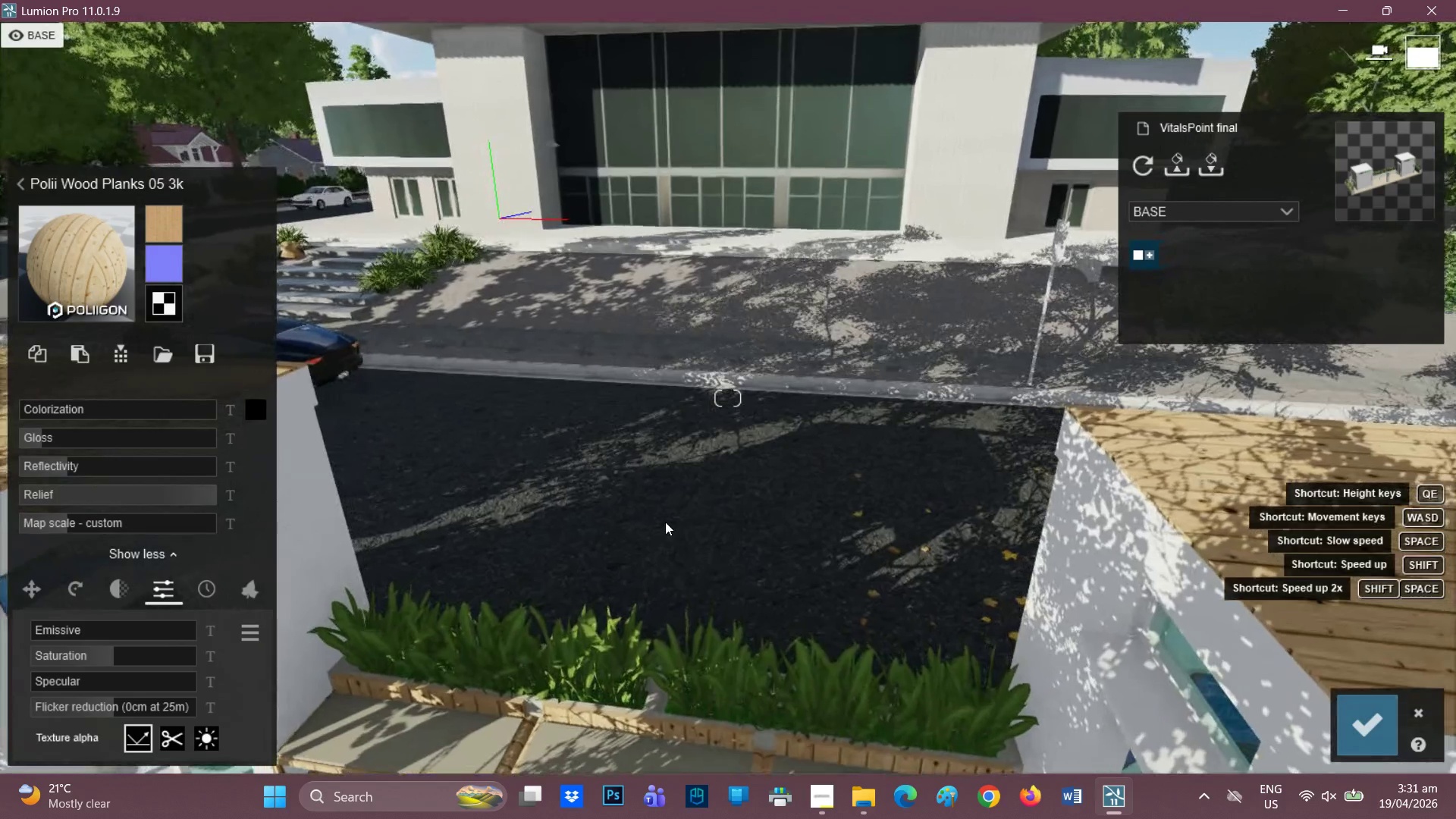 
hold_key(key=E, duration=0.41)
 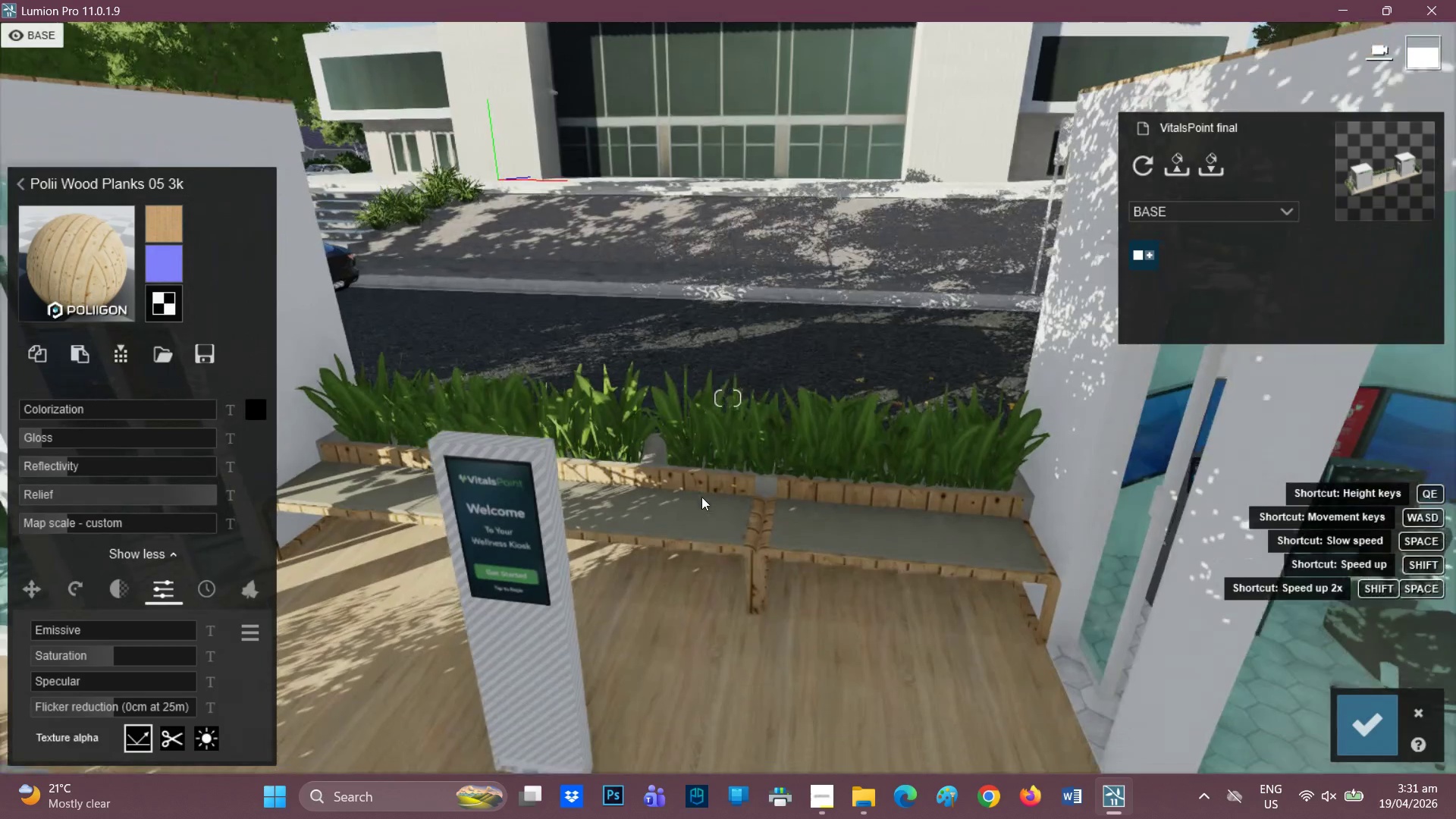 
hold_key(key=E, duration=0.48)
 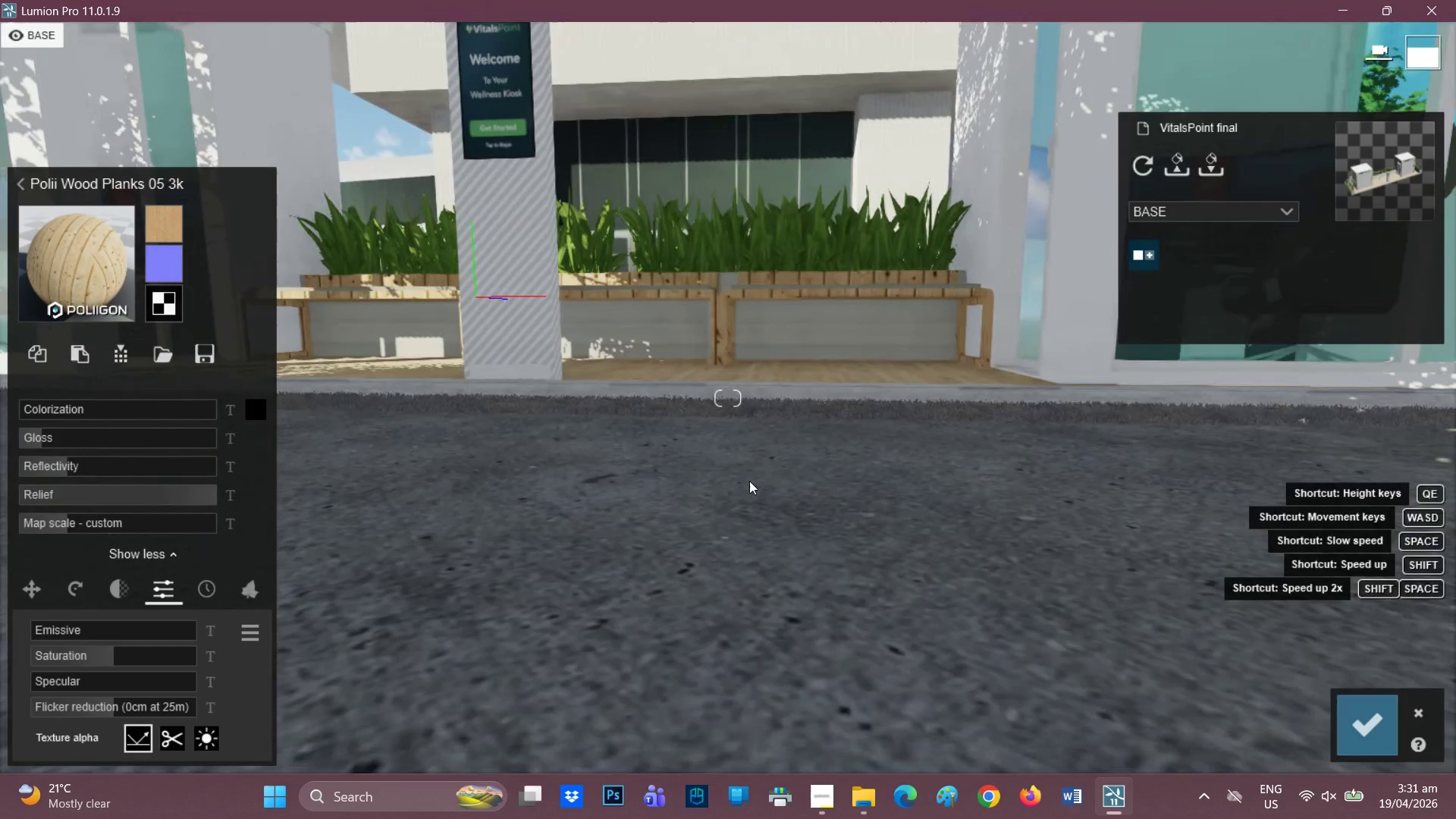 
type(qq)
 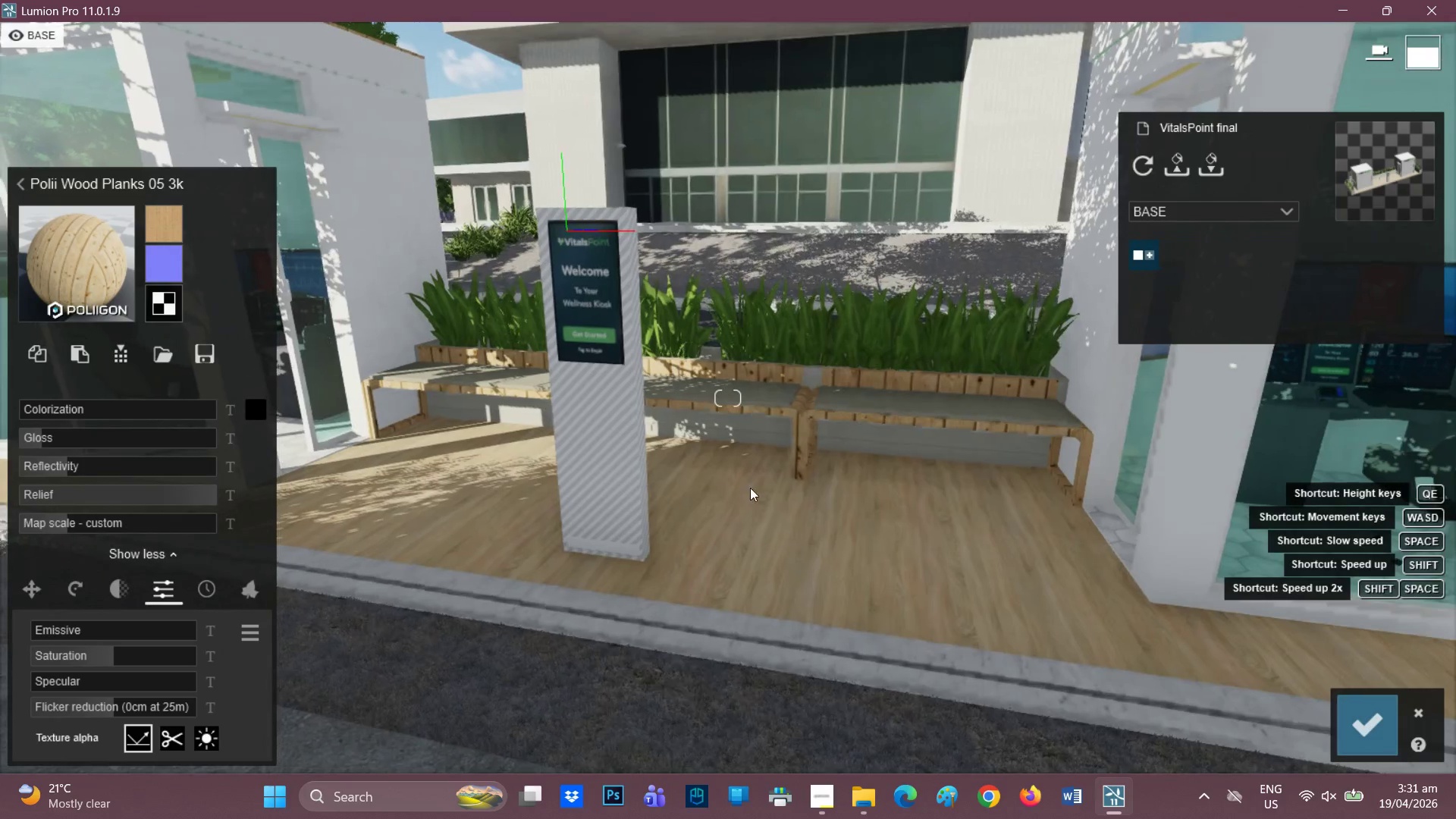 
scroll: coordinate [827, 506], scroll_direction: up, amount: 1.0
 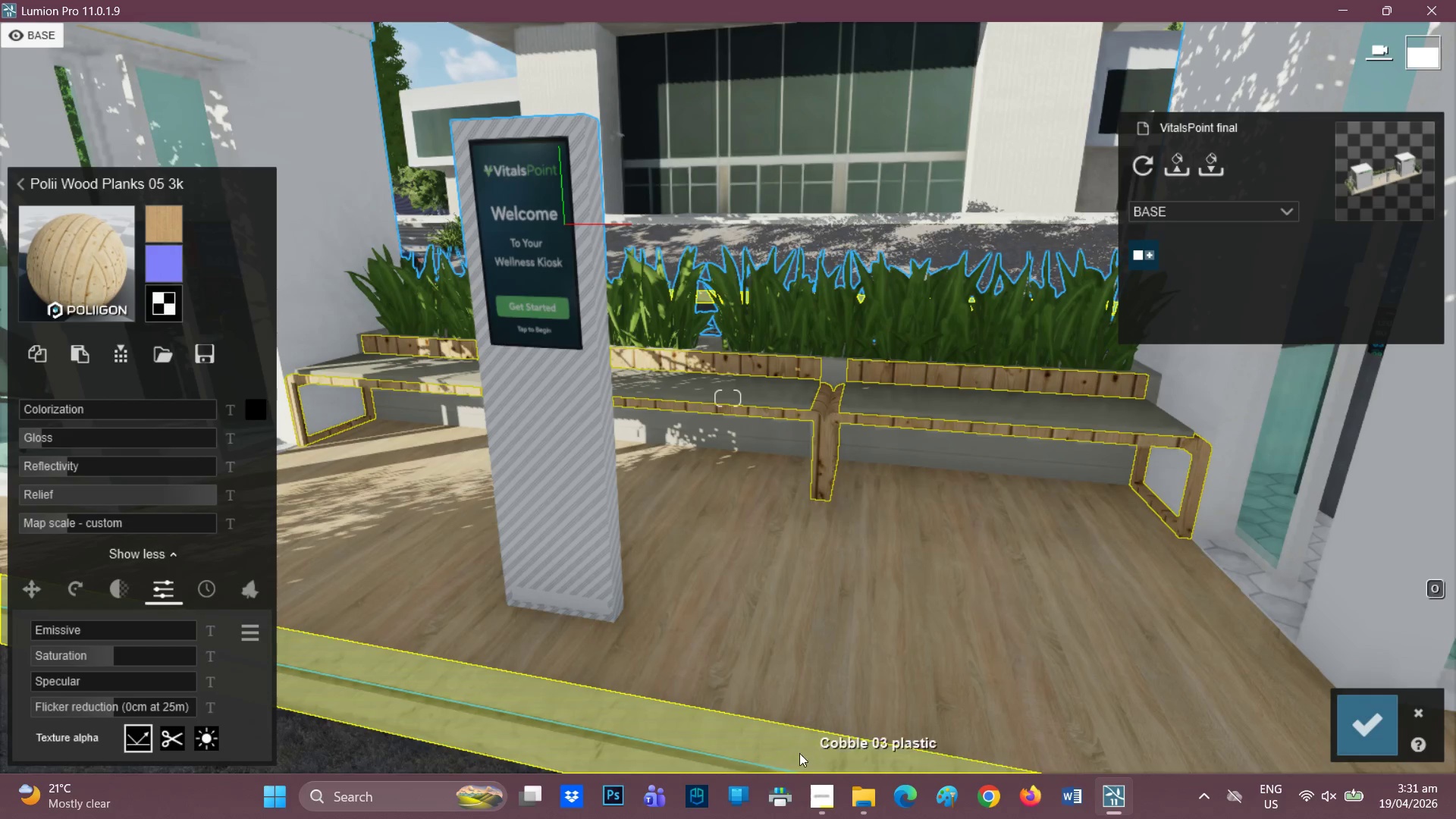 
left_click([827, 787])
 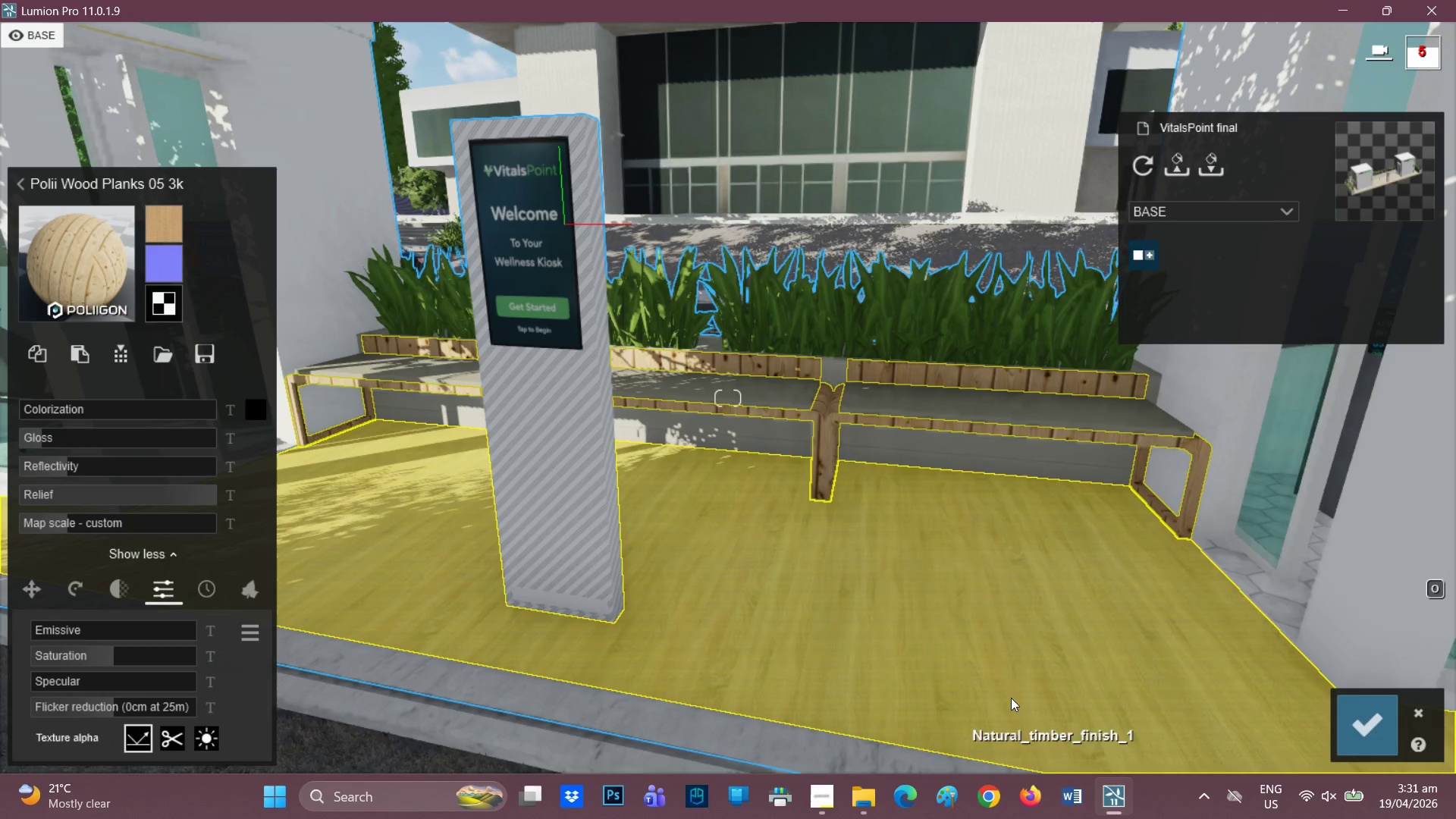 
scroll: coordinate [830, 359], scroll_direction: up, amount: 2.0
 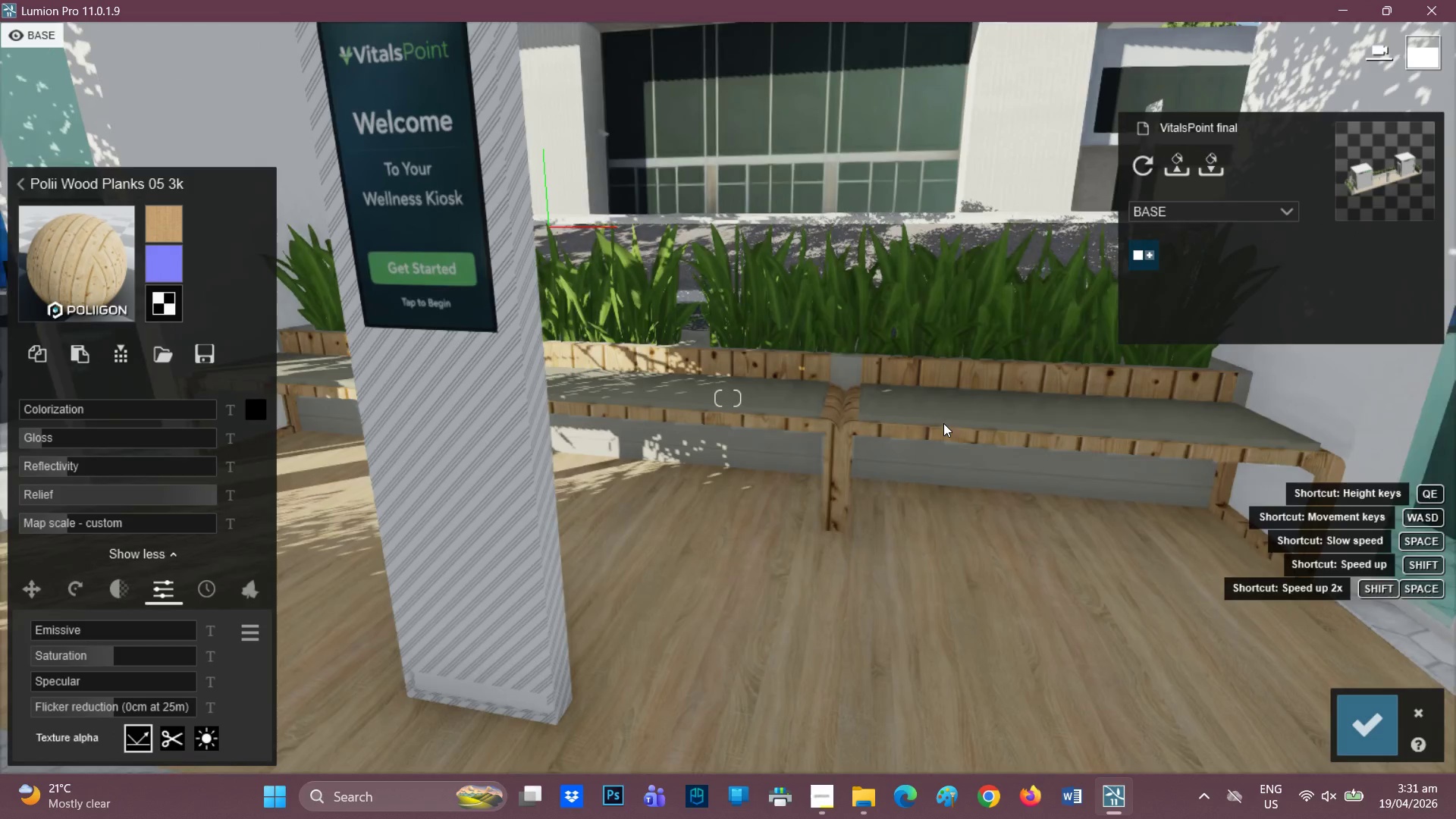 
right_click([940, 424])
 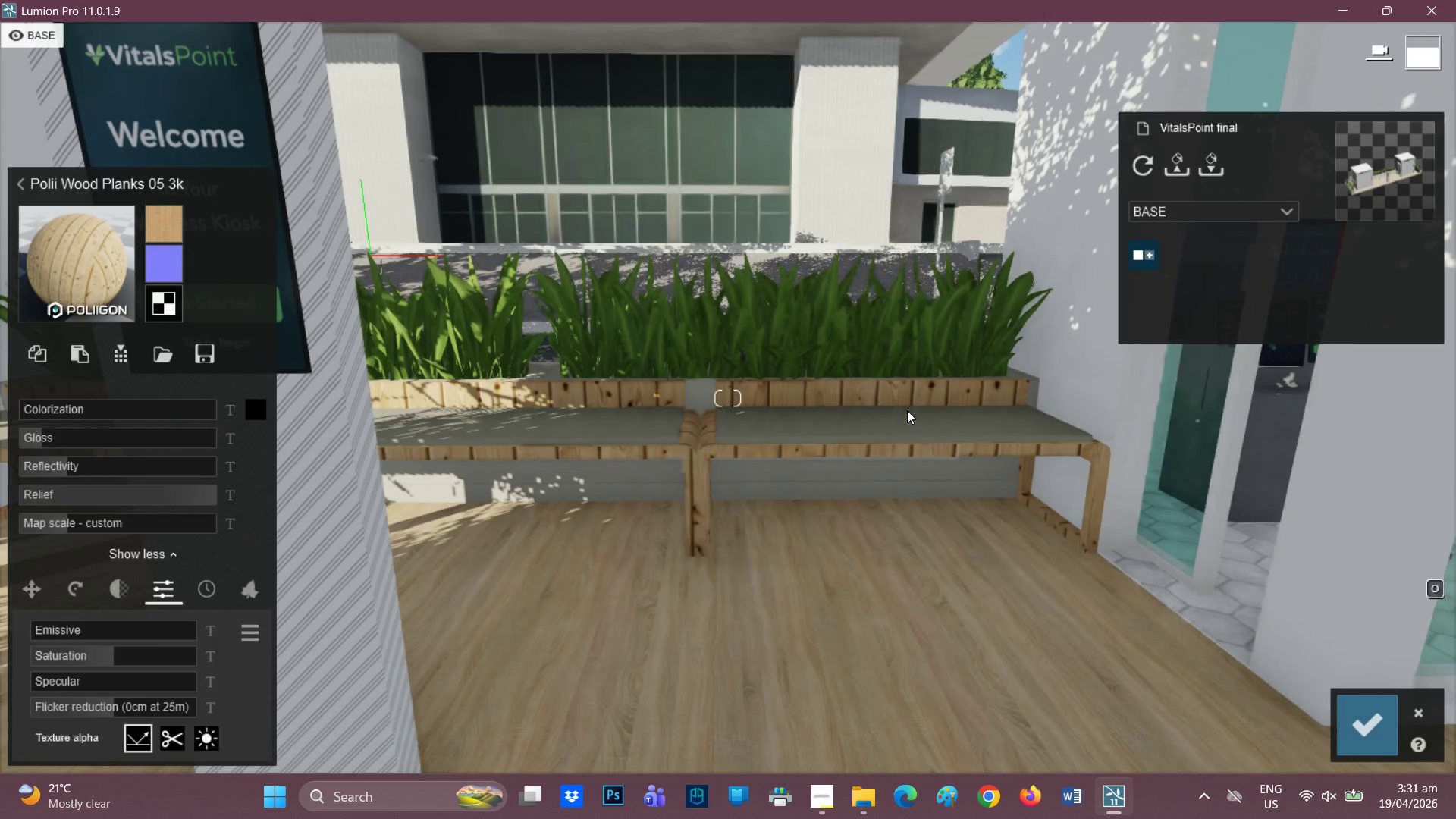 
scroll: coordinate [898, 416], scroll_direction: up, amount: 4.0
 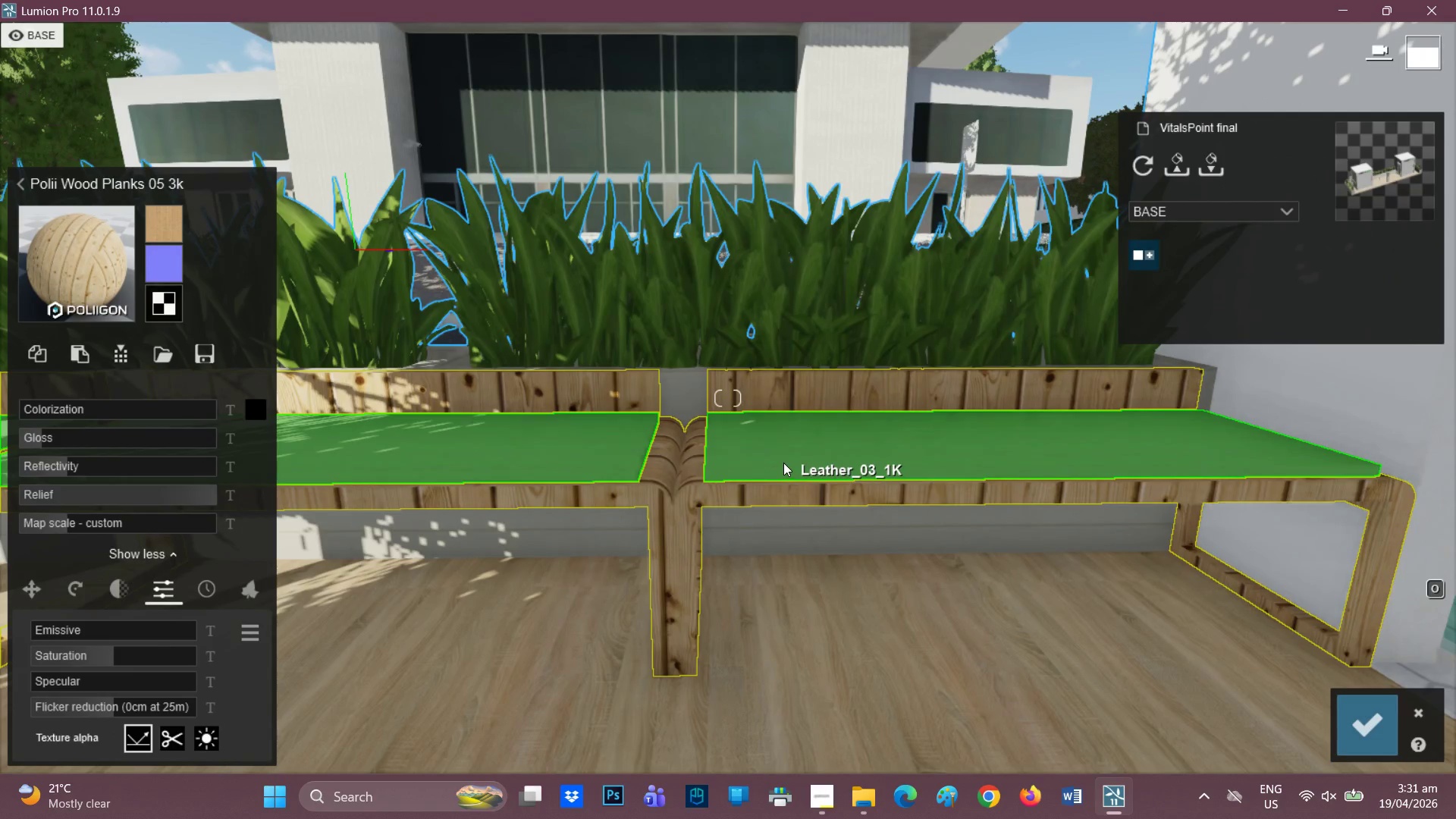 
left_click([783, 463])
 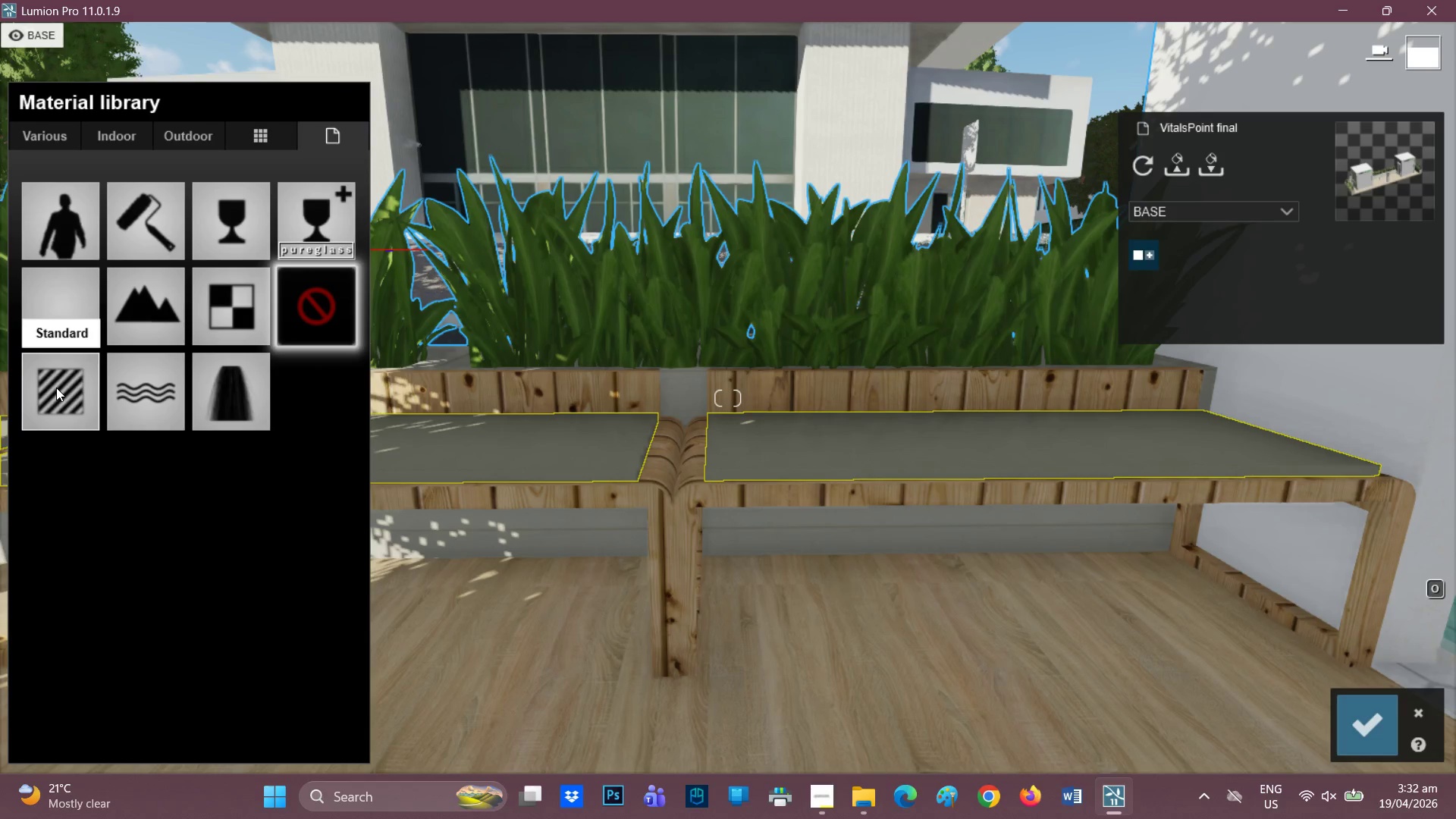 
wait(7.01)
 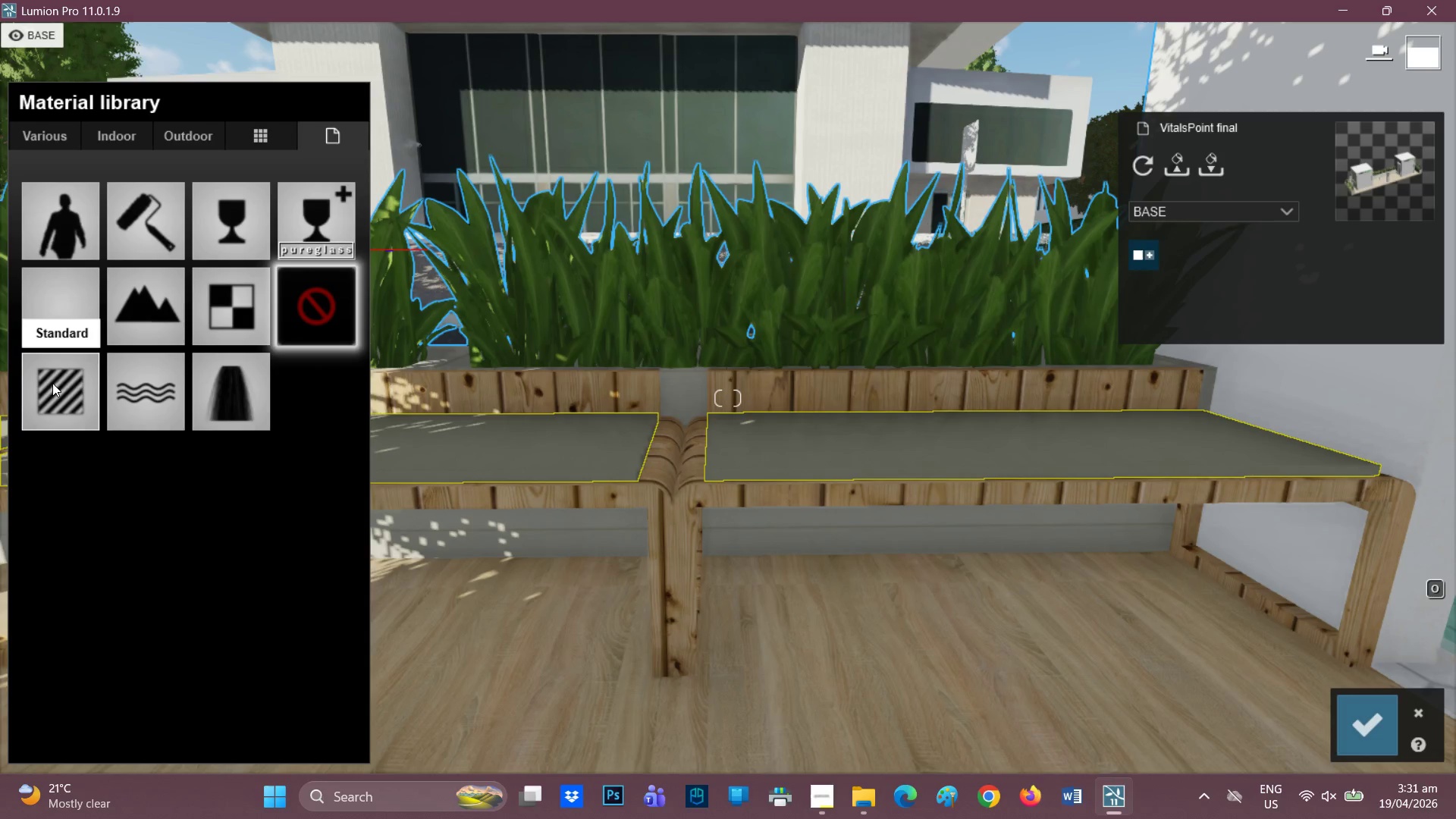 
left_click([109, 134])
 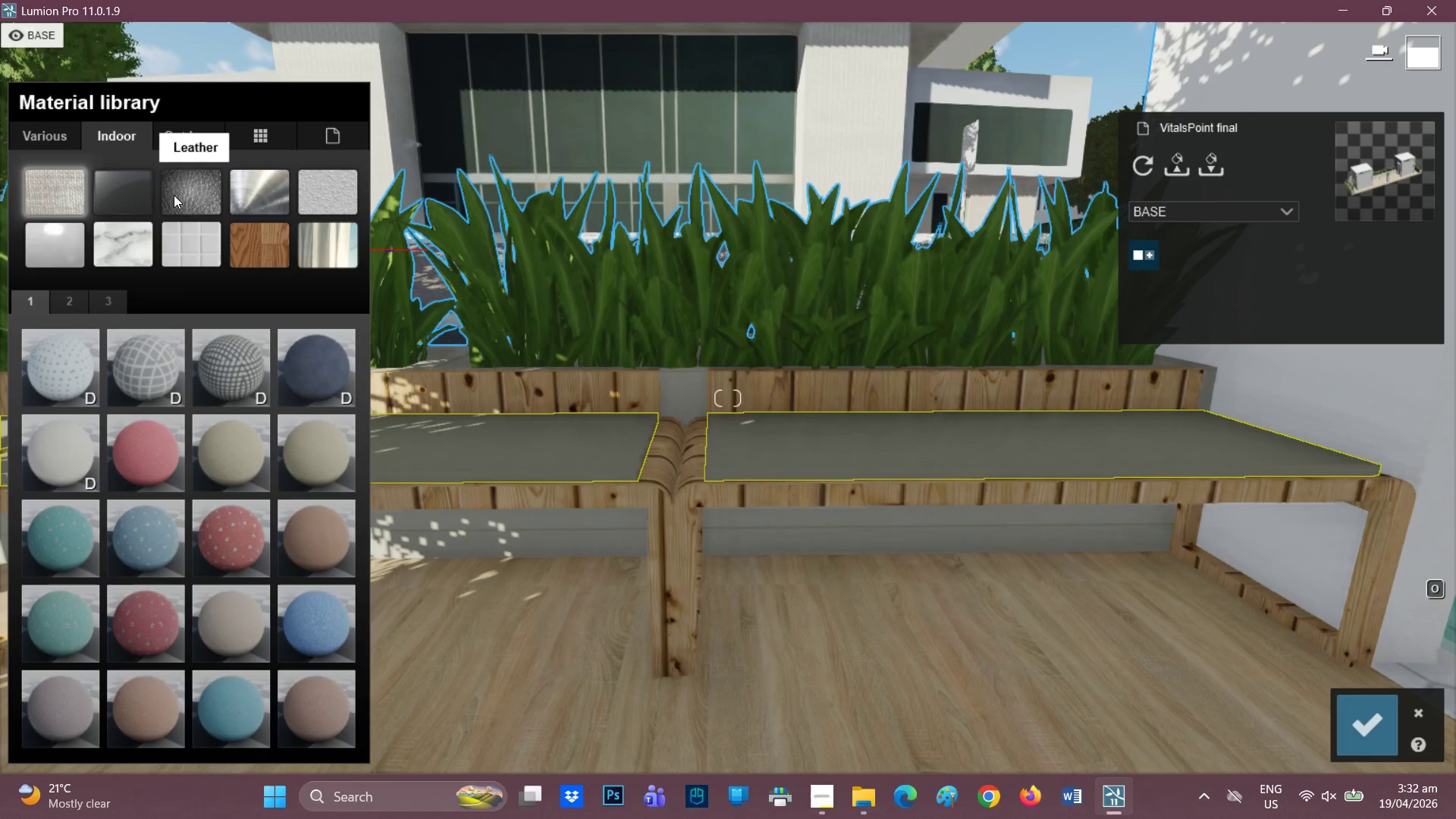 
left_click([177, 193])
 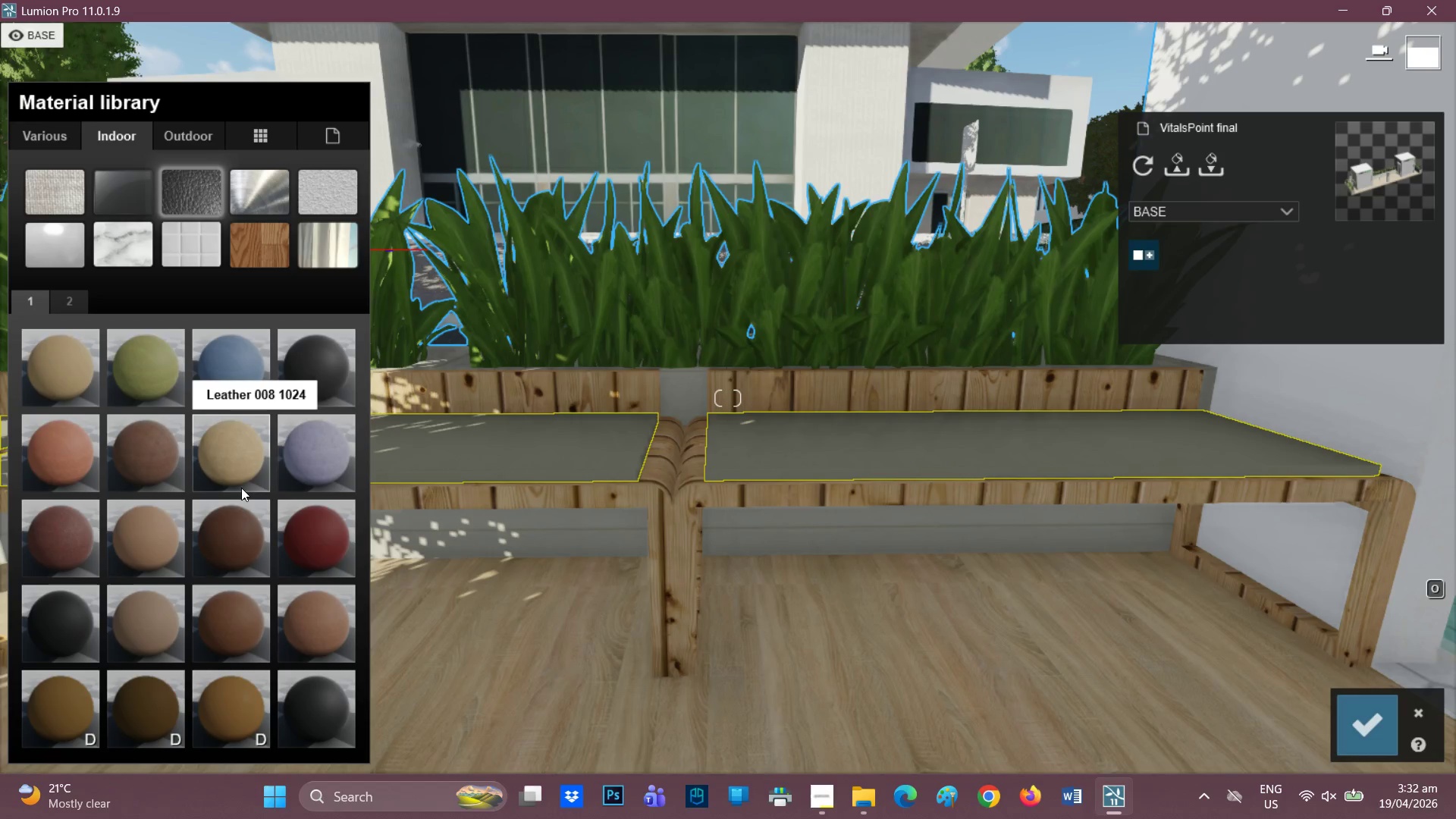 
left_click([251, 689])
 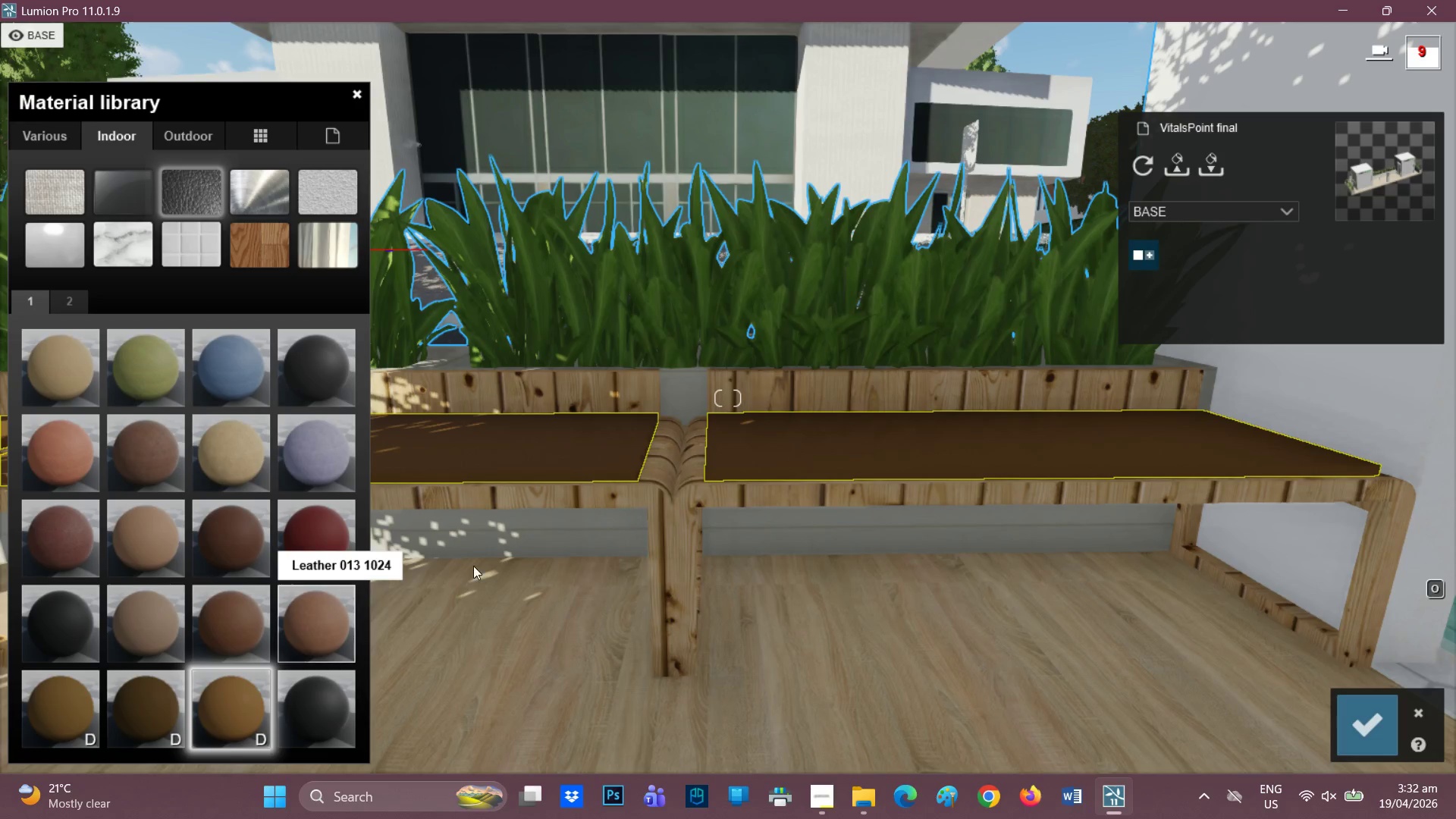 
scroll: coordinate [815, 454], scroll_direction: down, amount: 9.0
 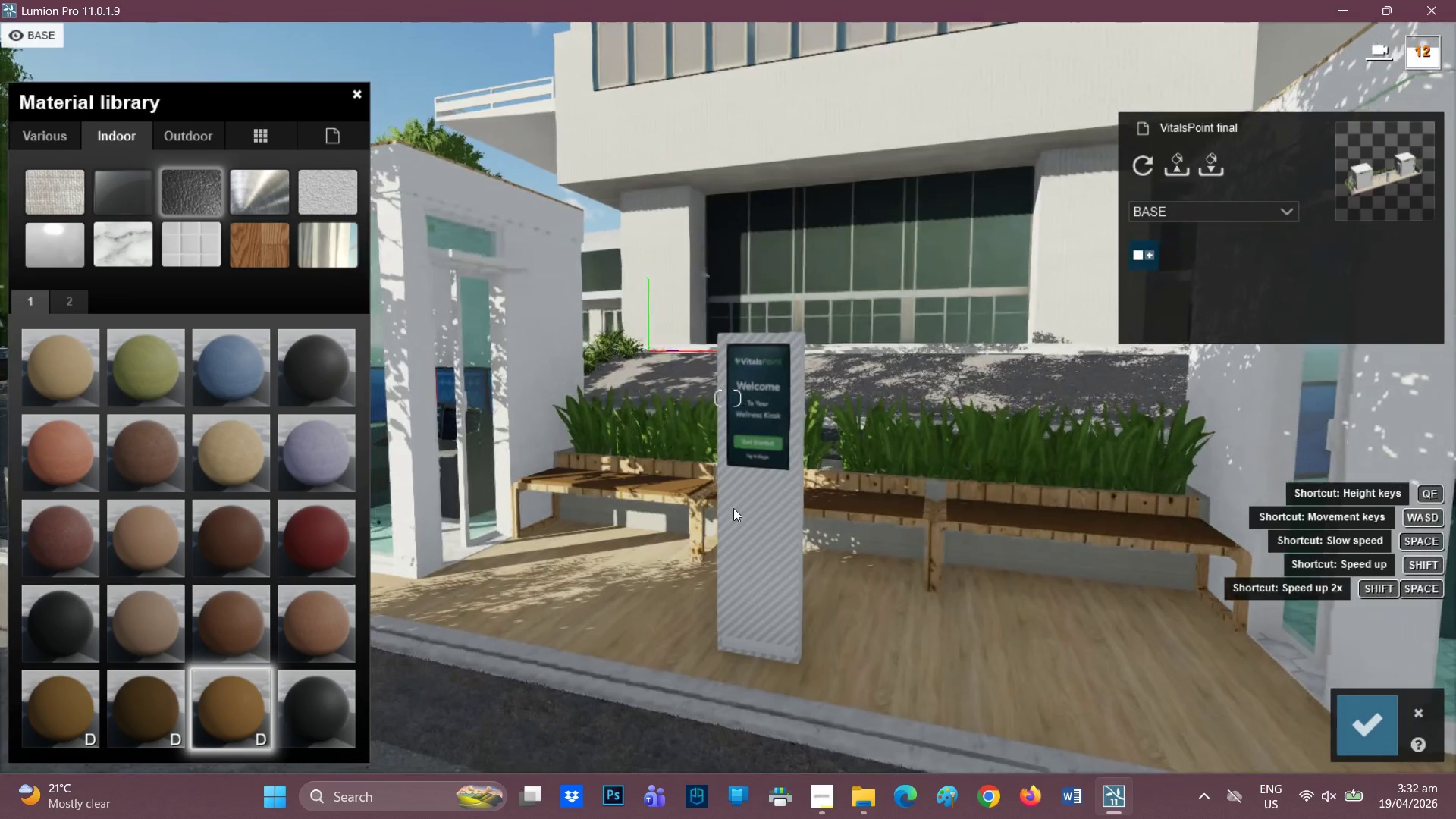 
left_click([224, 635])
 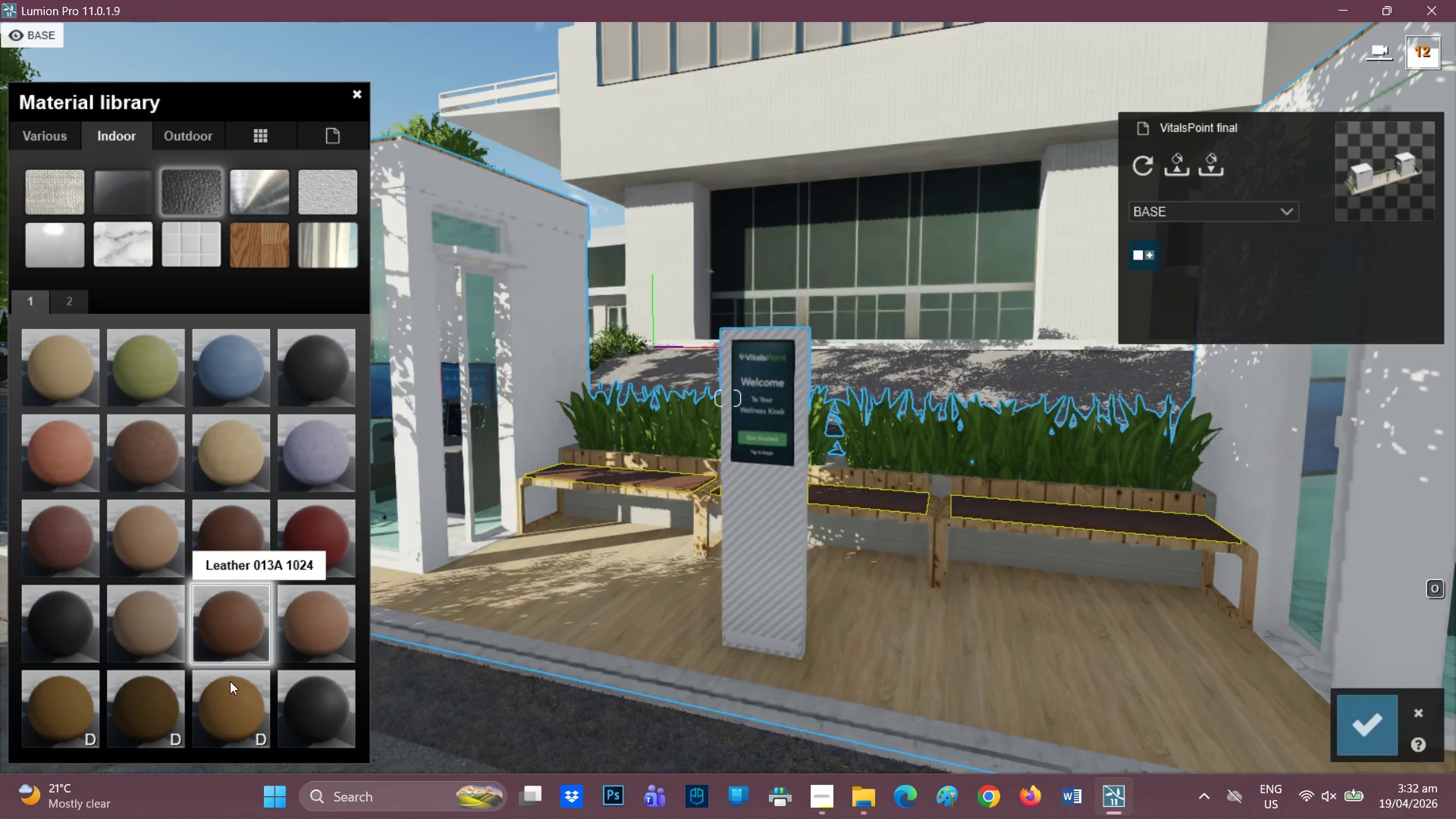 
left_click([237, 702])
 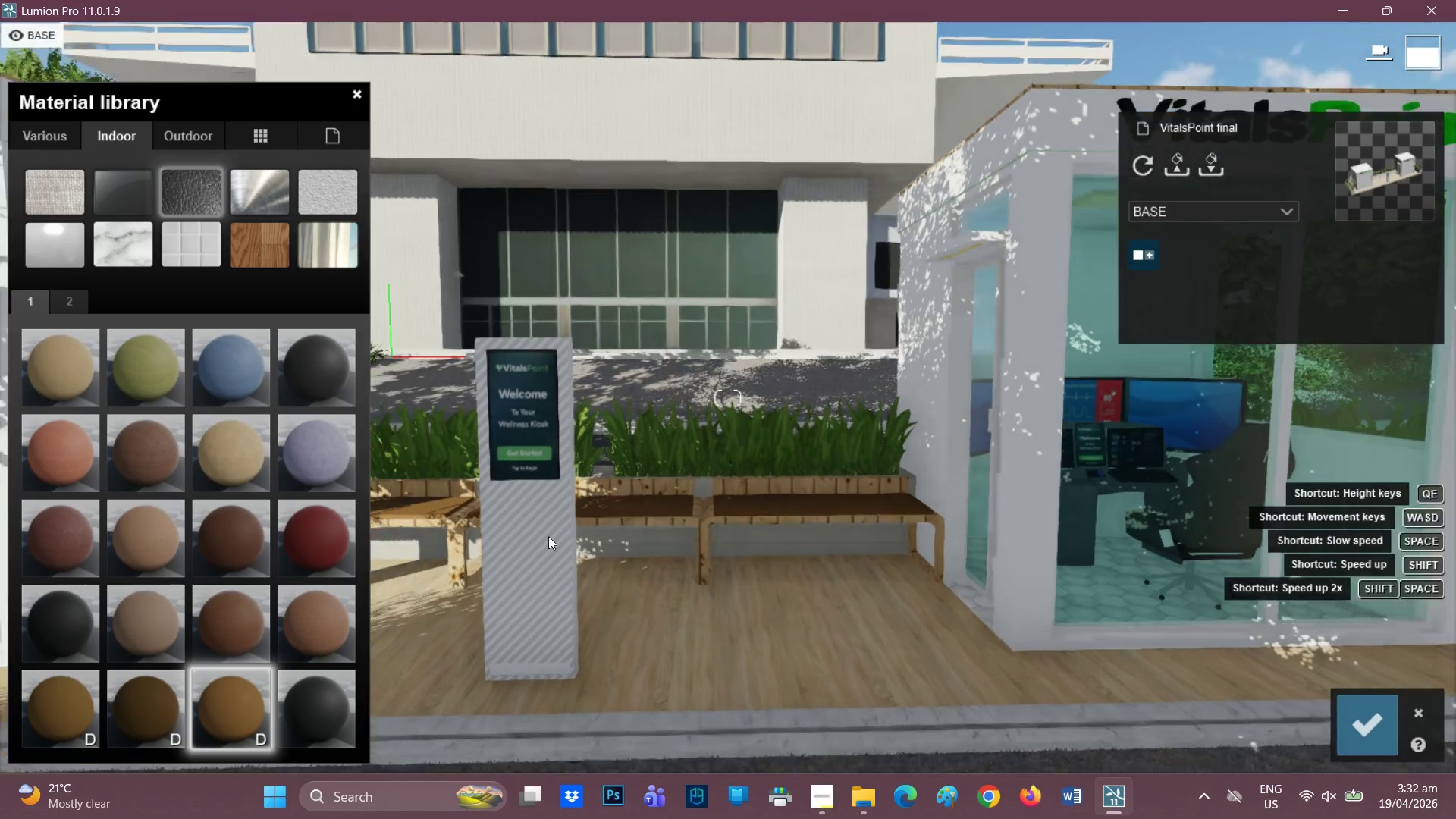 
scroll: coordinate [775, 541], scroll_direction: up, amount: 2.0
 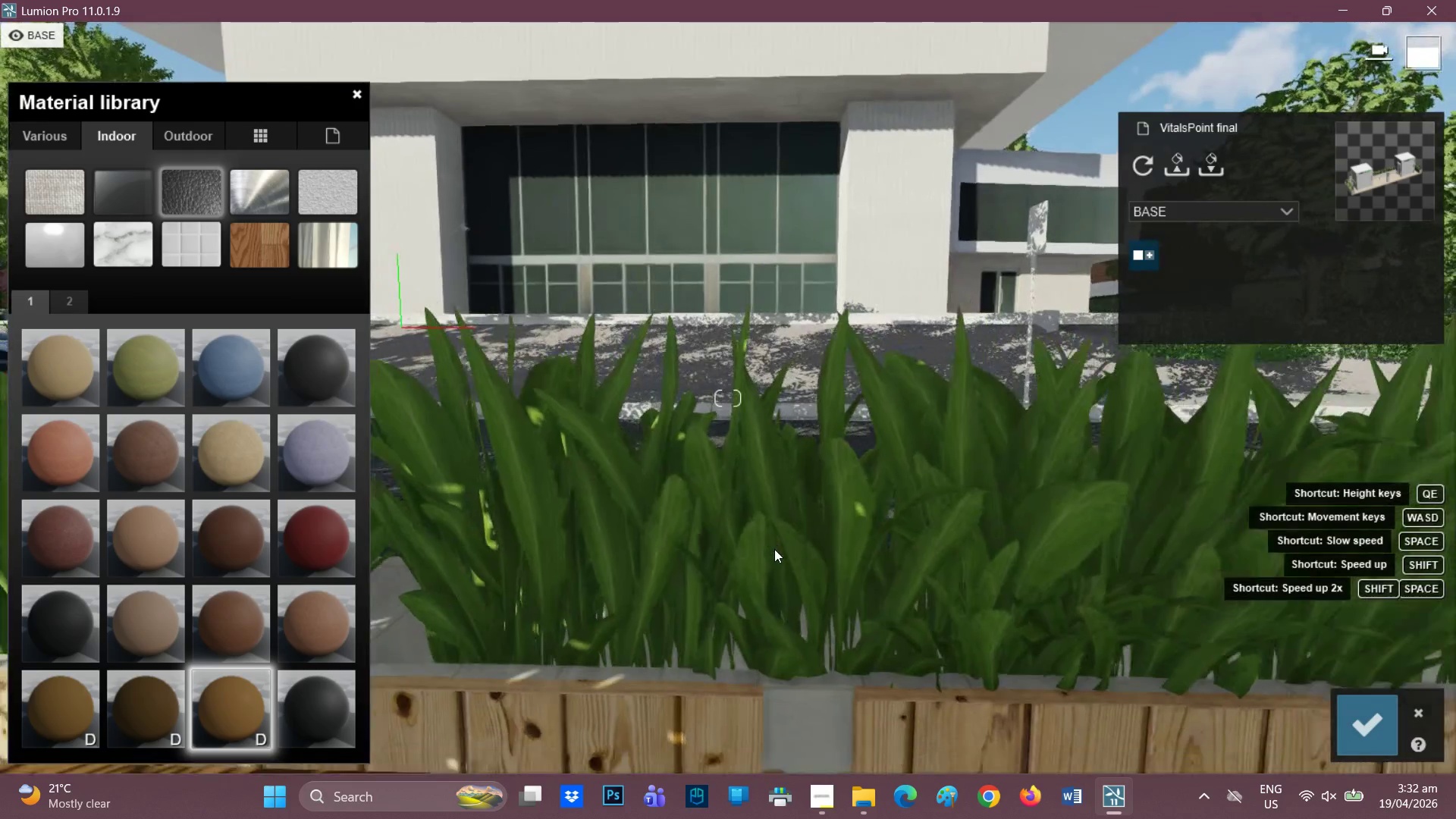 
scroll: coordinate [774, 550], scroll_direction: down, amount: 1.0
 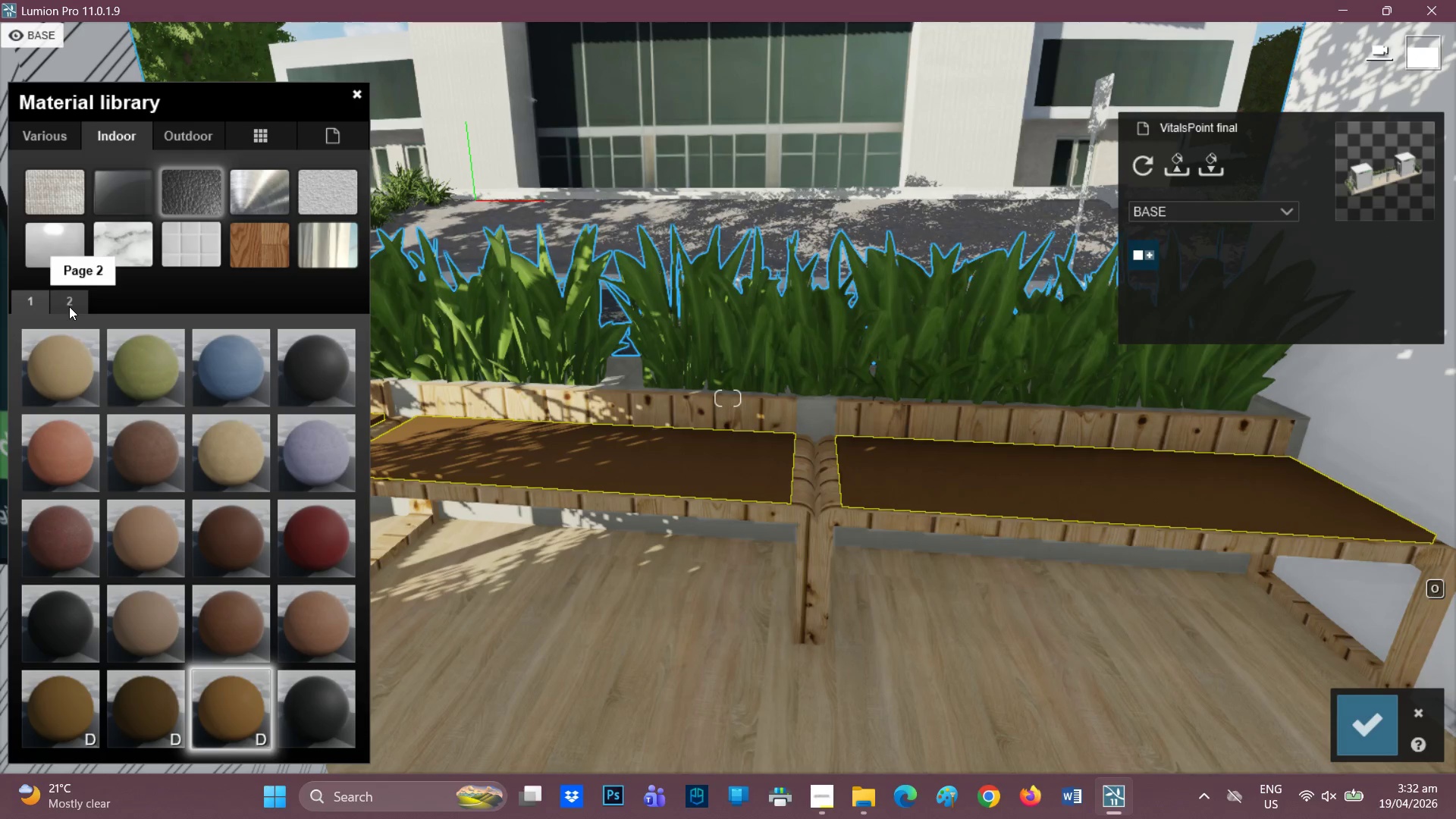 
double_click([223, 726])
 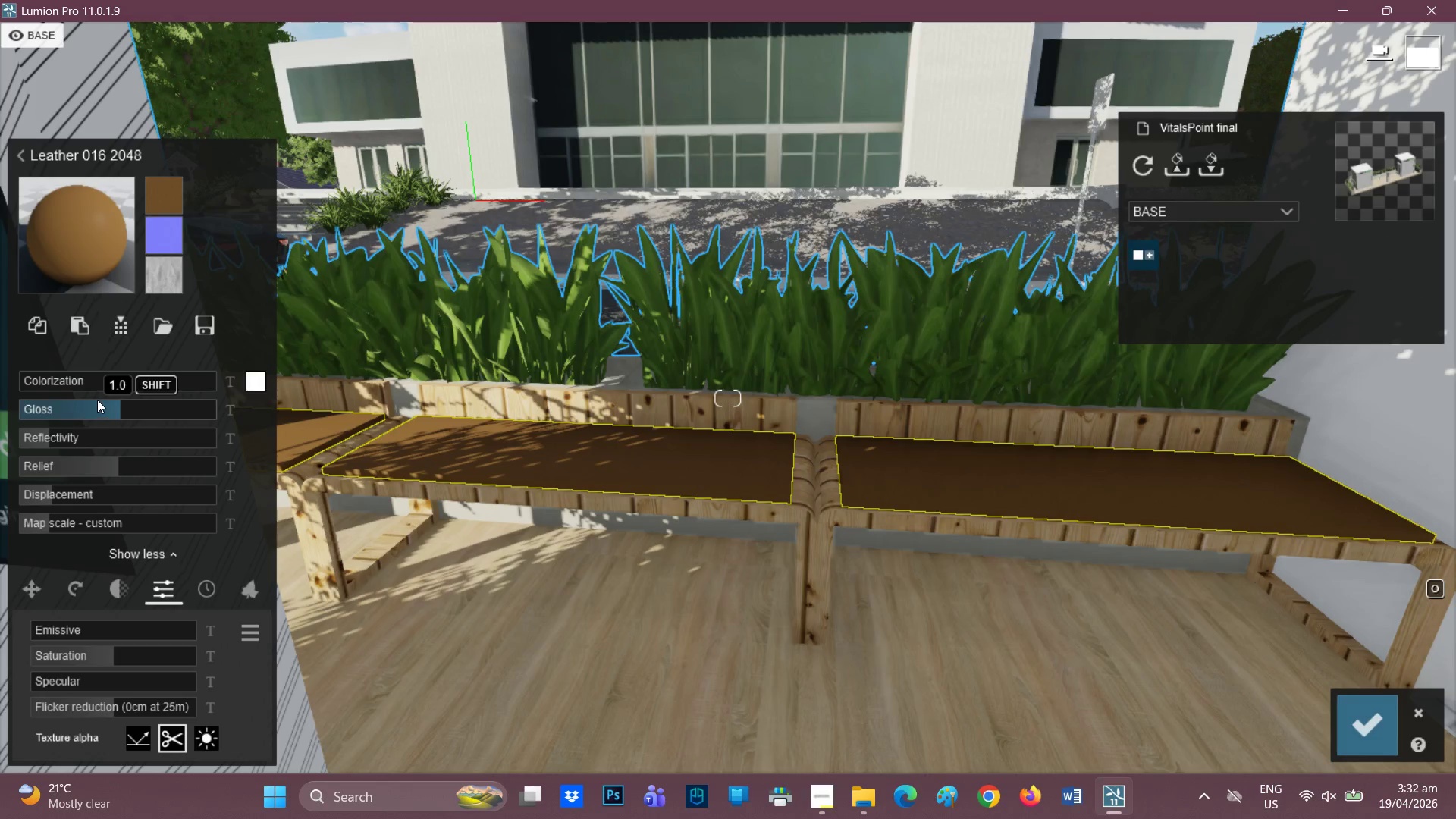 
left_click_drag(start_coordinate=[102, 408], to_coordinate=[60, 410])
 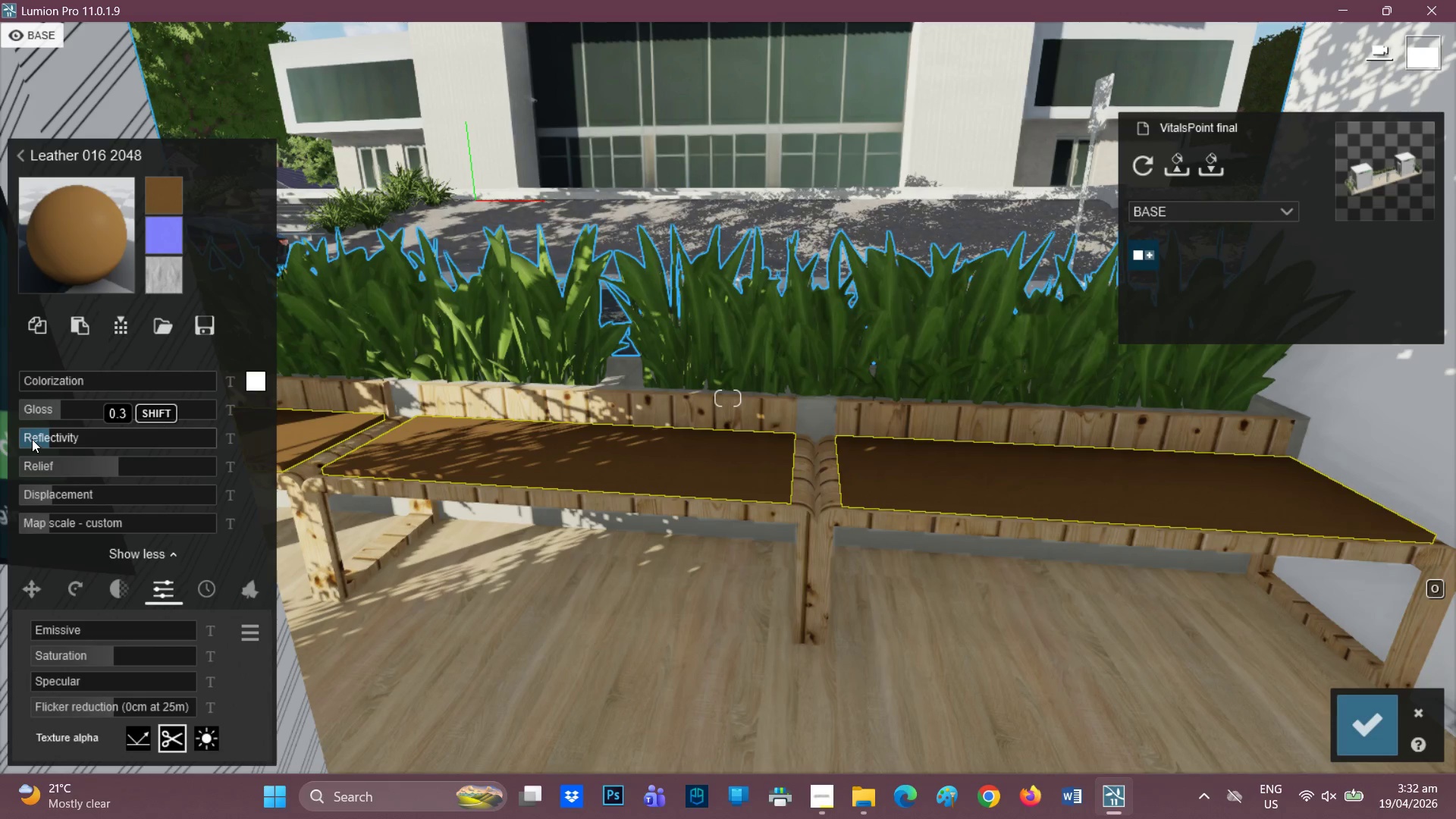 
left_click_drag(start_coordinate=[33, 439], to_coordinate=[27, 437])
 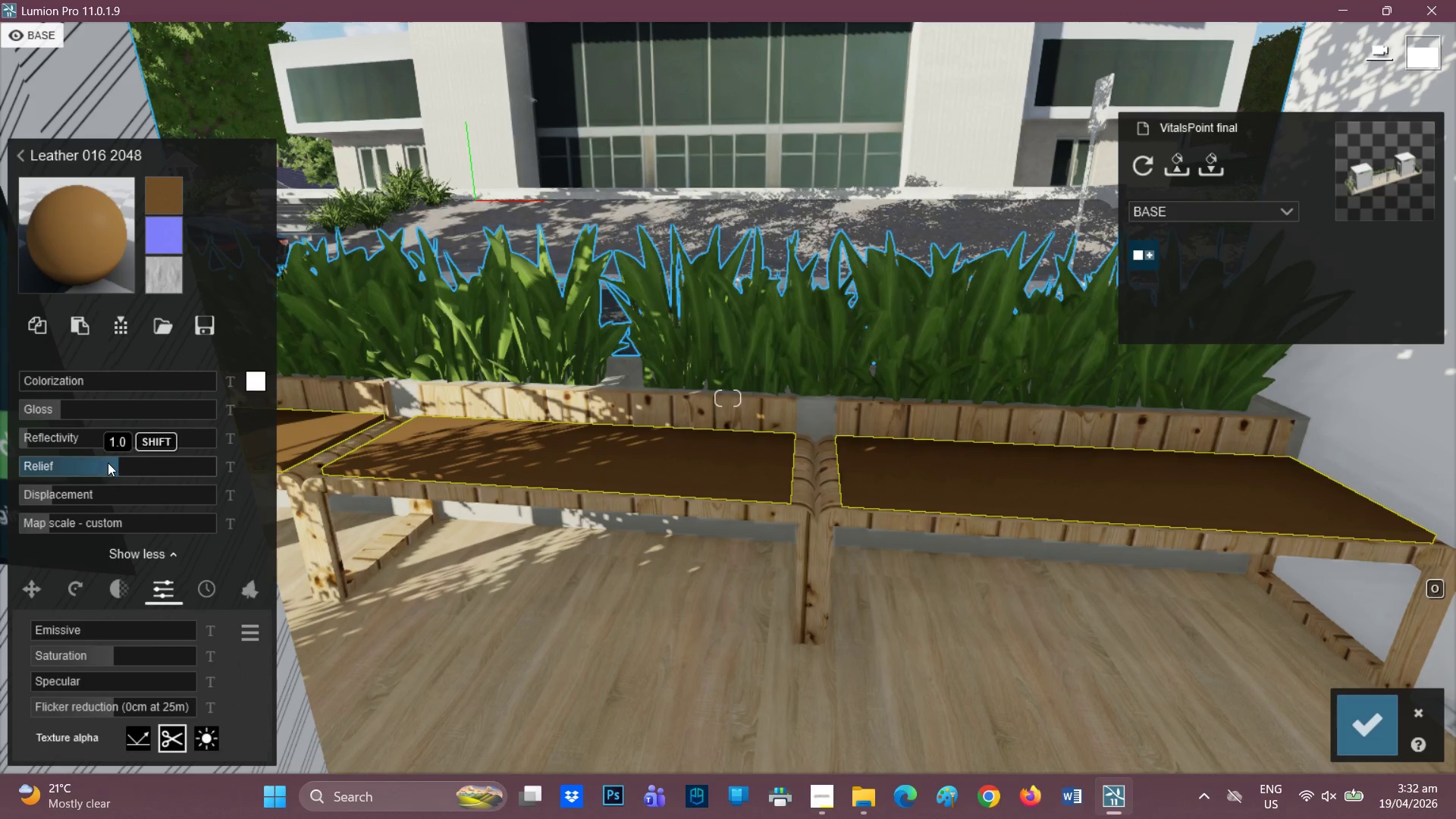 
left_click_drag(start_coordinate=[109, 463], to_coordinate=[262, 469])
 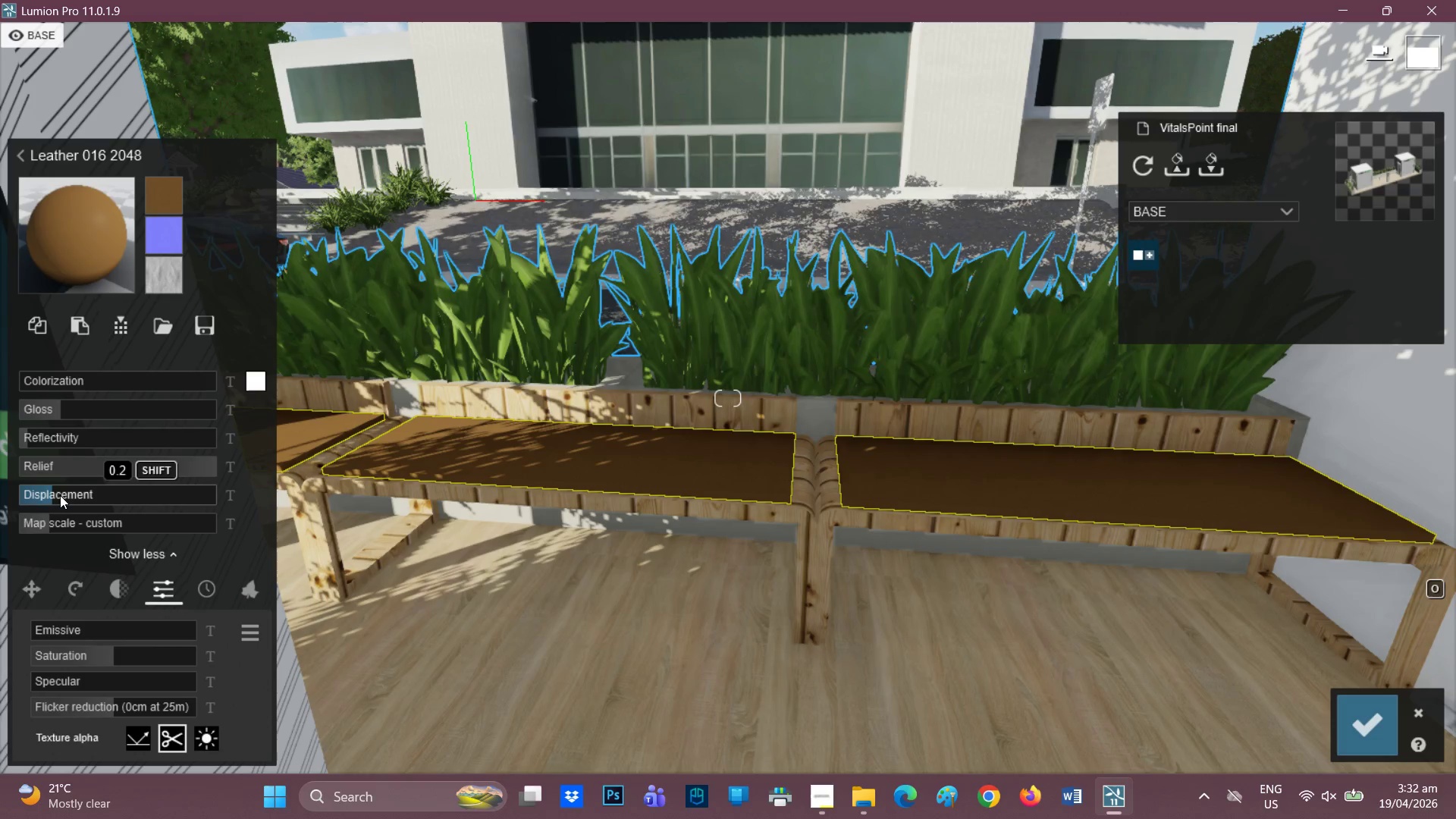 
left_click_drag(start_coordinate=[58, 495], to_coordinate=[89, 493])
 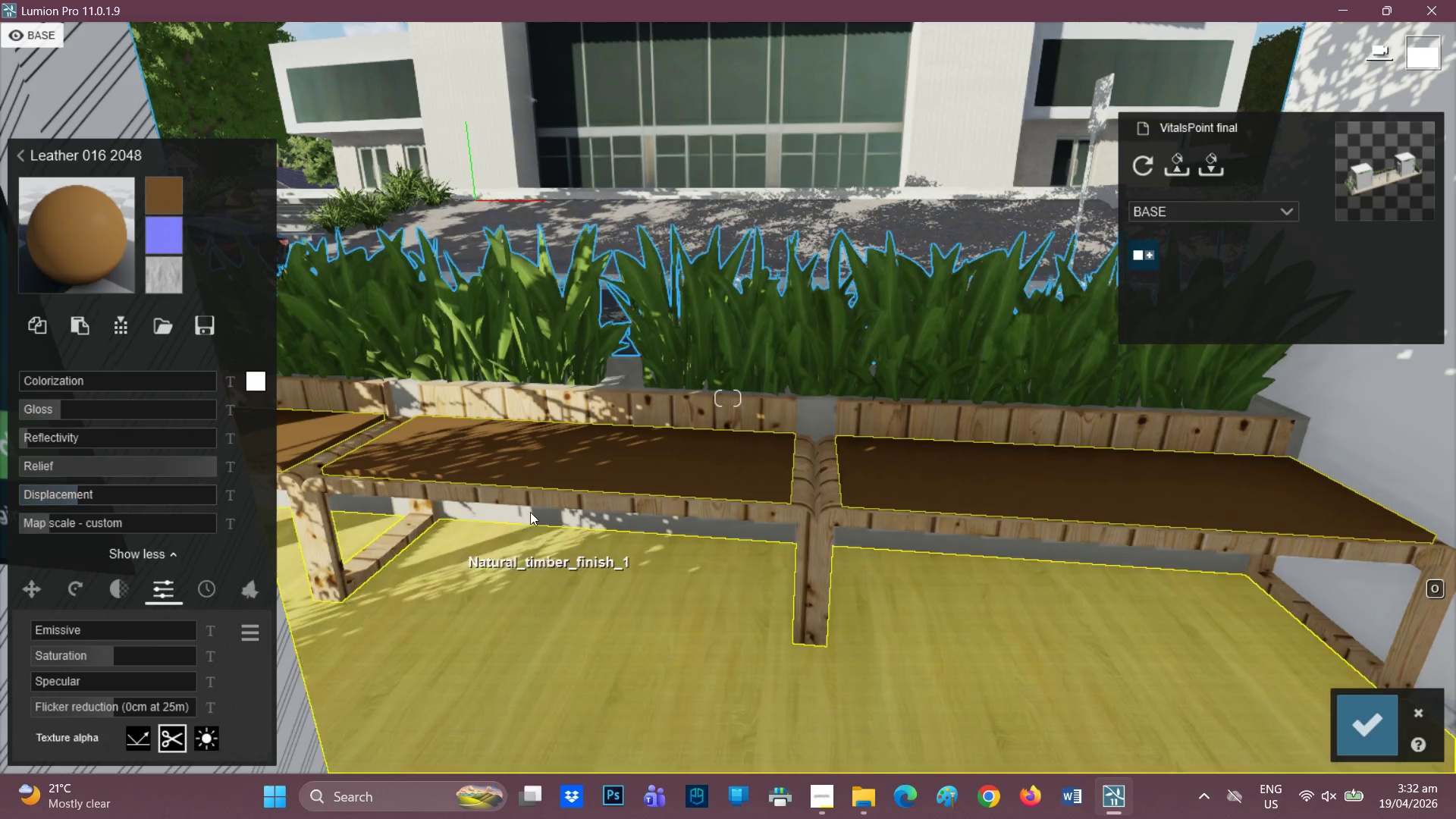 
scroll: coordinate [393, 625], scroll_direction: up, amount: 6.0
 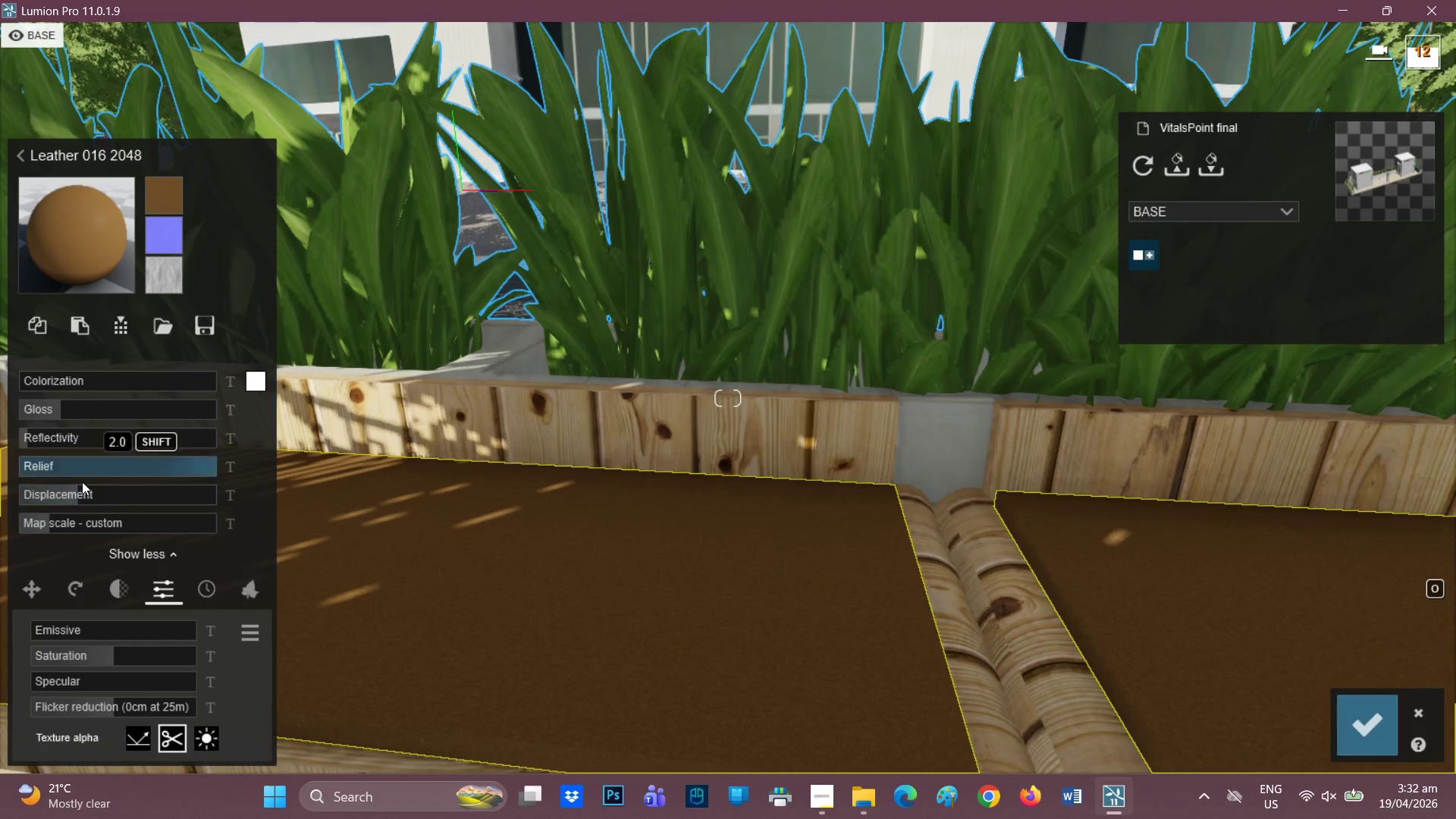 
left_click_drag(start_coordinate=[74, 496], to_coordinate=[287, 508])
 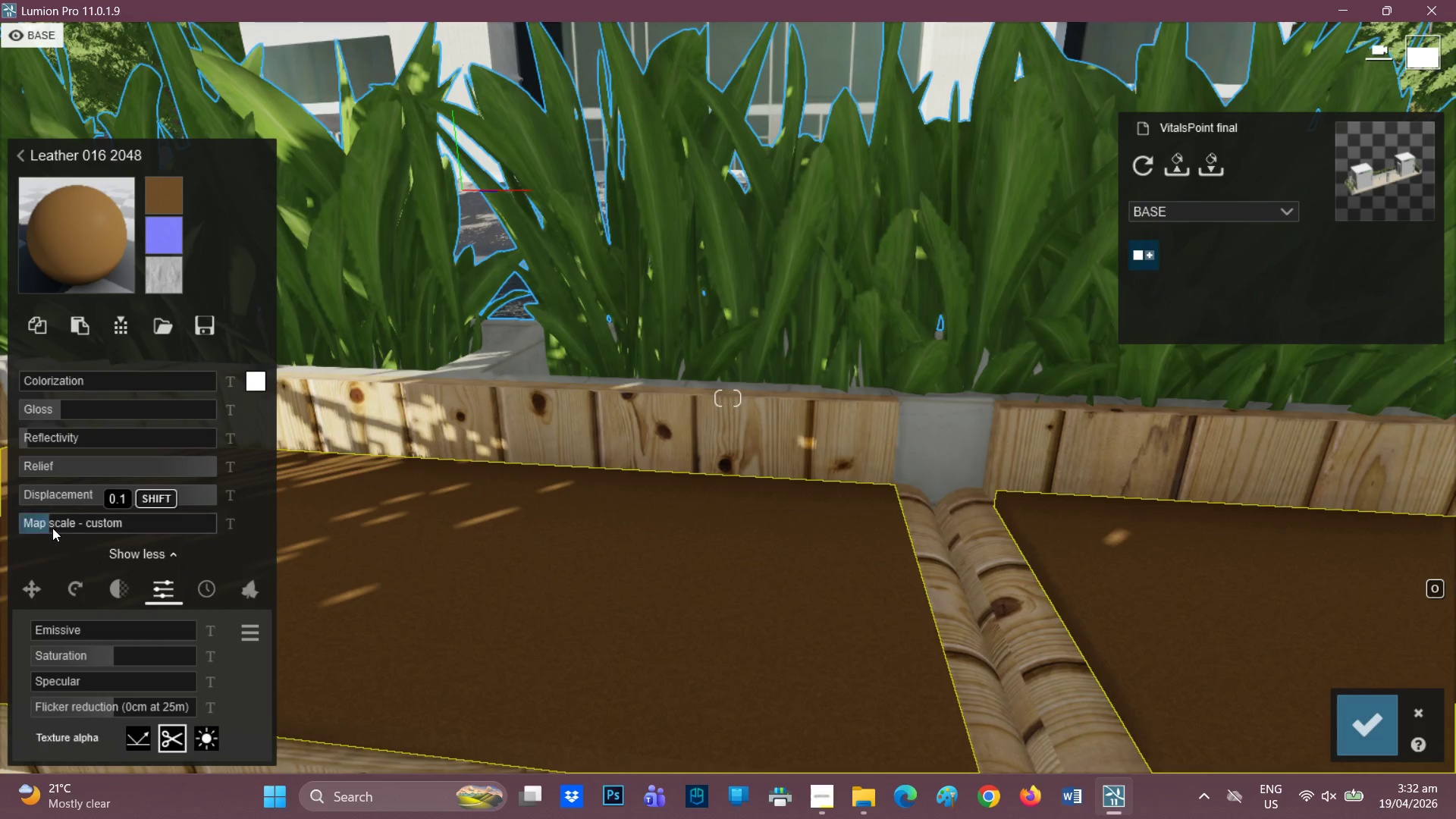 
left_click([54, 528])
 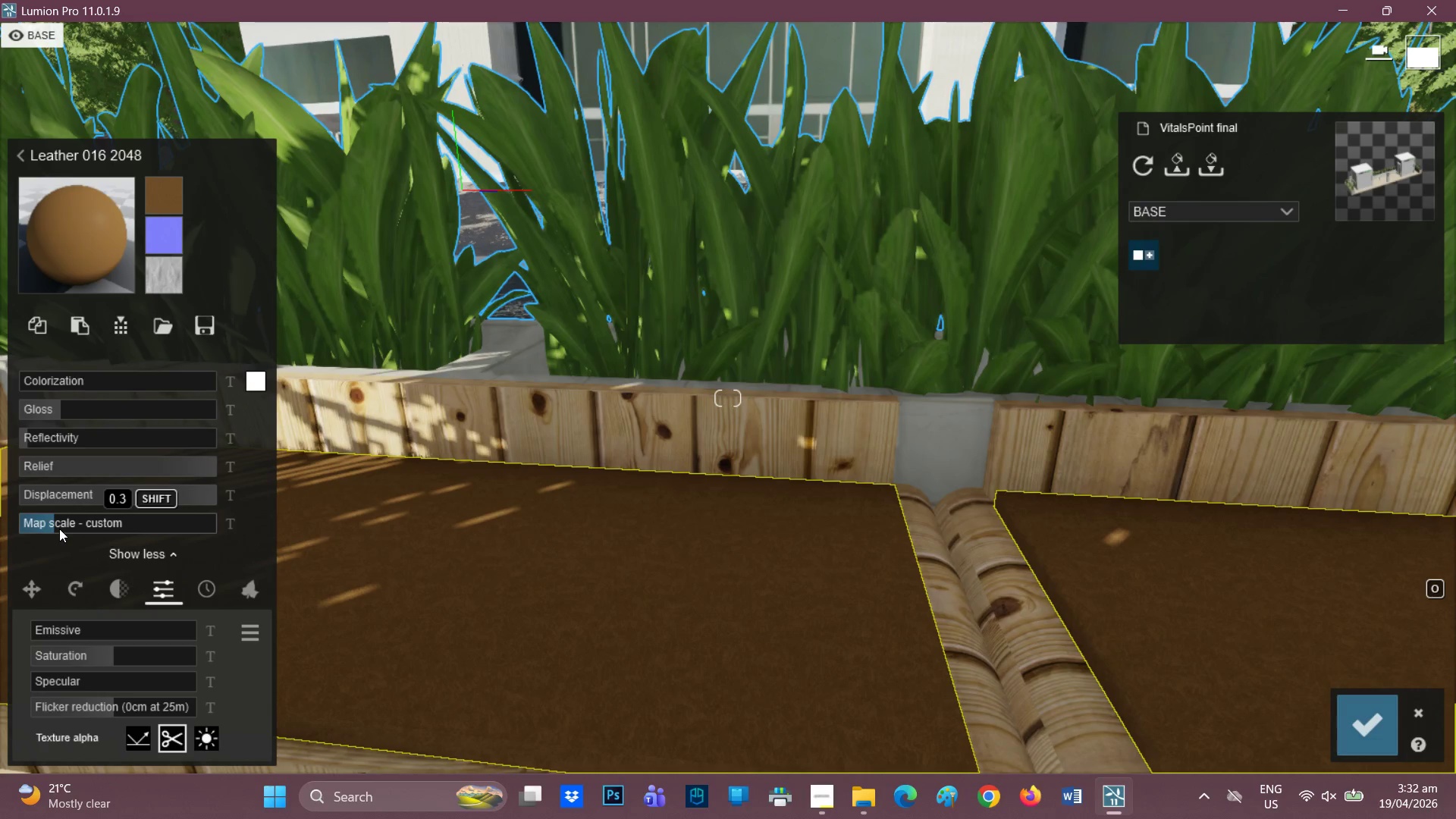 
scroll: coordinate [876, 592], scroll_direction: down, amount: 4.0
 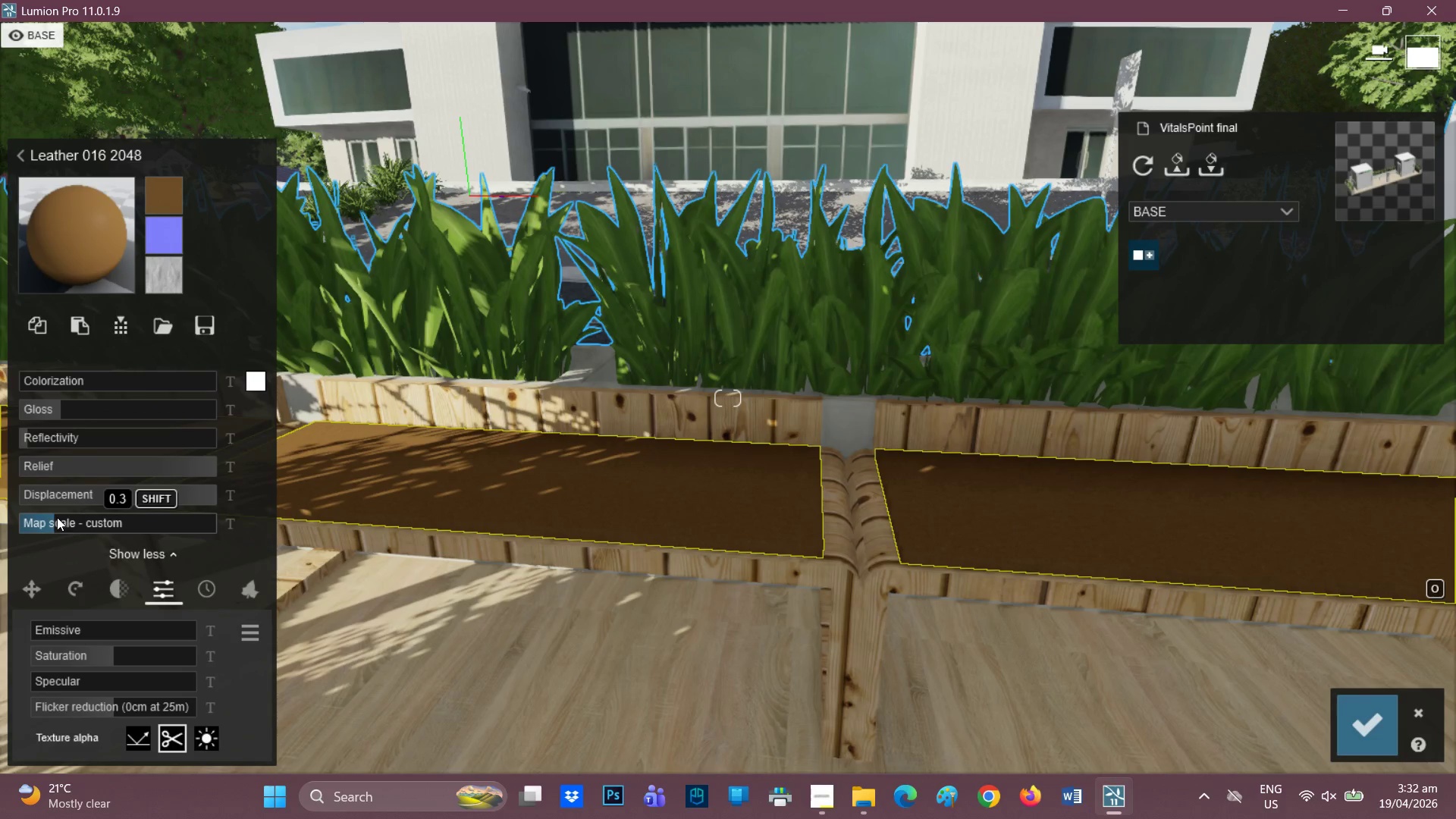 
left_click([59, 522])
 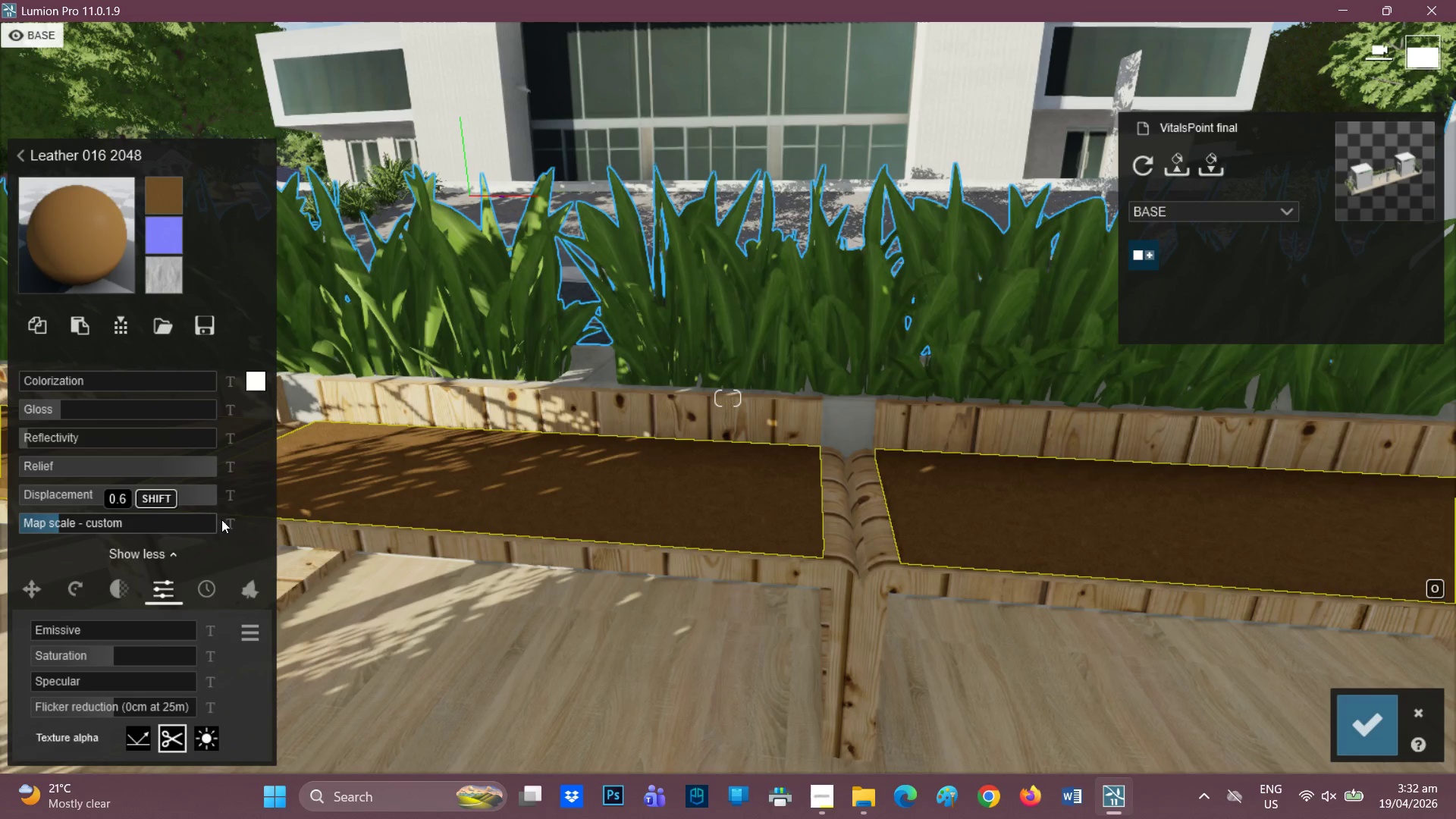 
scroll: coordinate [747, 456], scroll_direction: down, amount: 13.0
 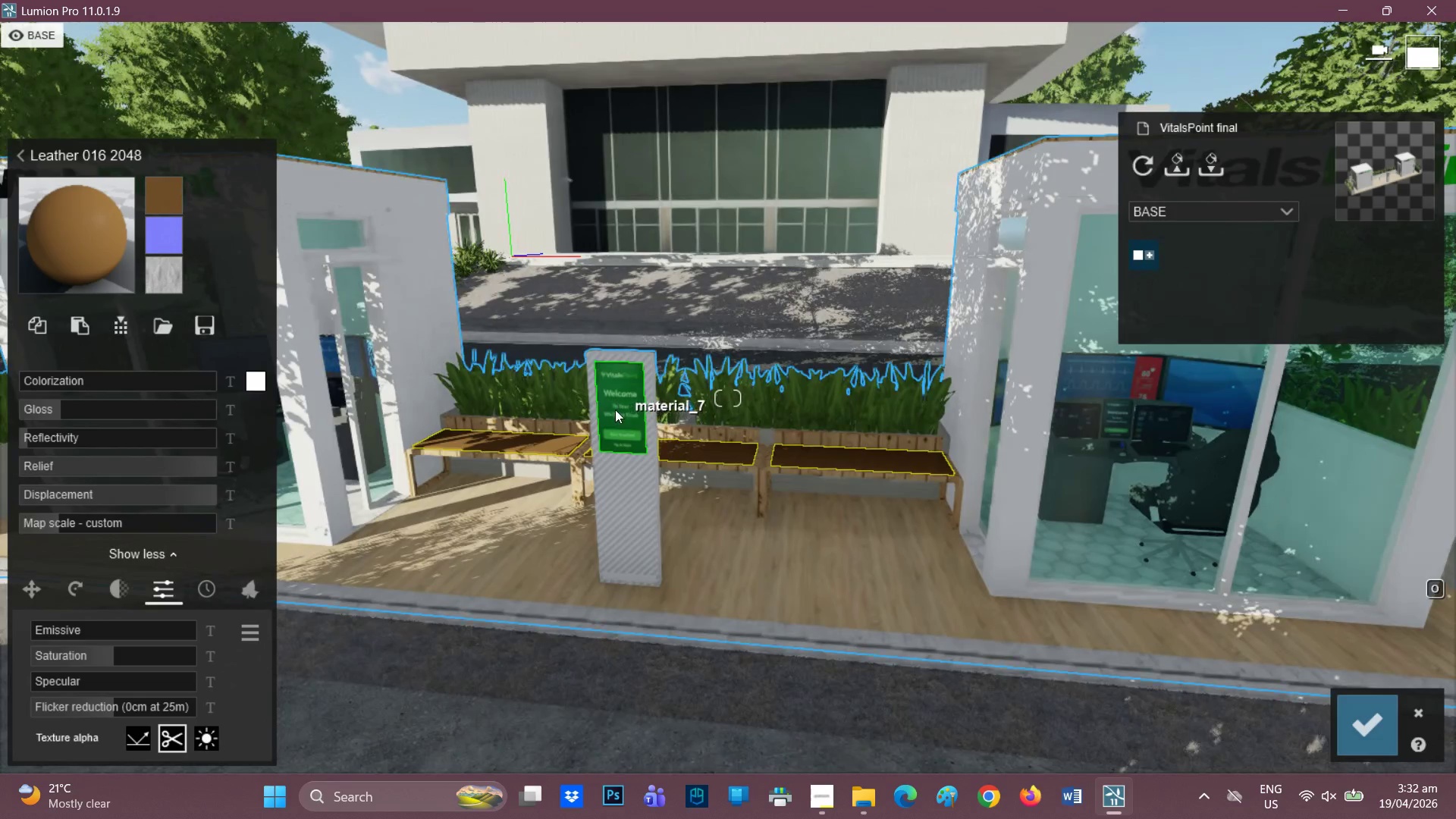 
left_click([616, 413])
 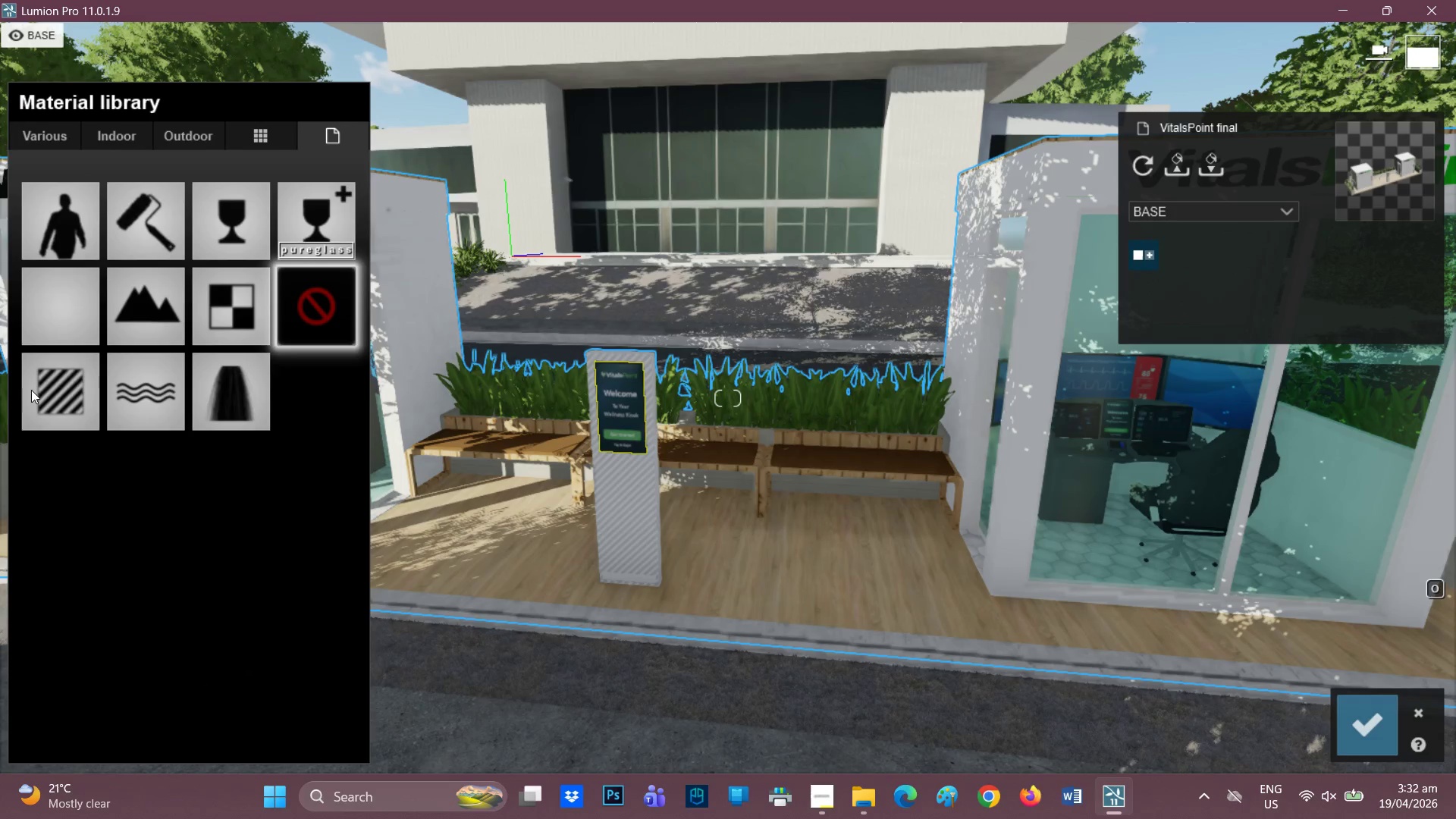 
mouse_move([68, 391])
 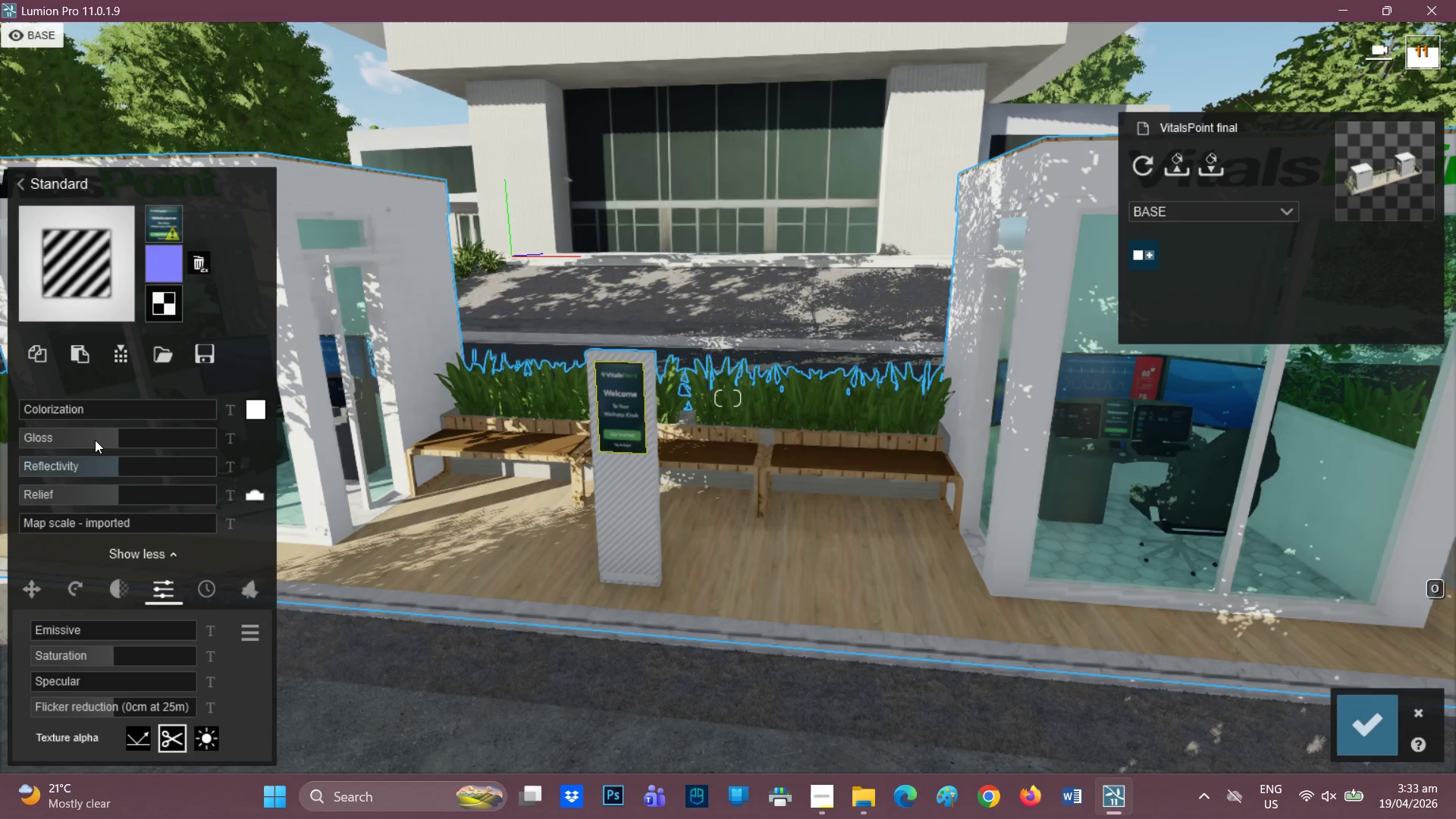 
left_click_drag(start_coordinate=[95, 440], to_coordinate=[71, 440])
 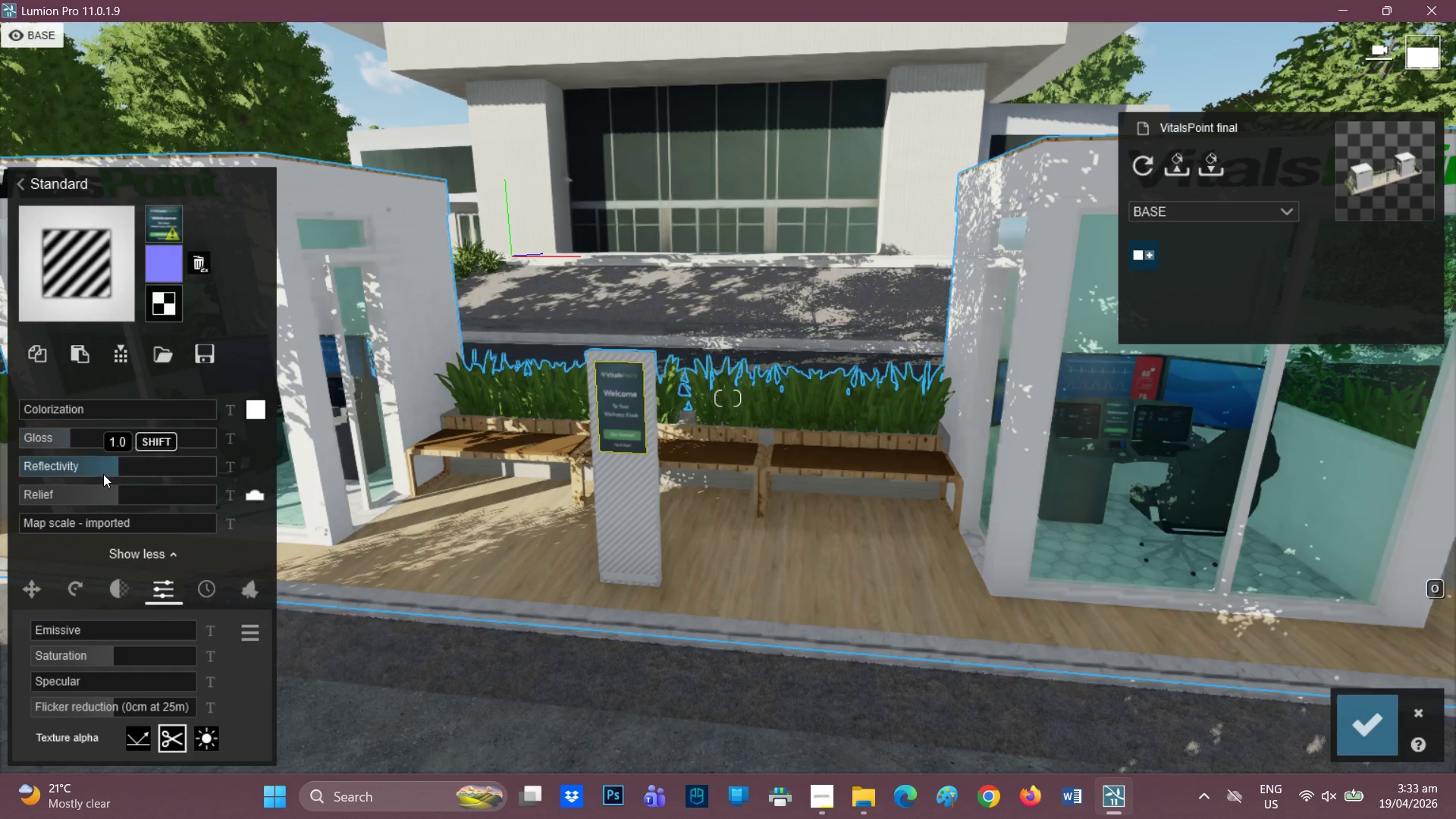 
left_click_drag(start_coordinate=[103, 474], to_coordinate=[75, 468])
 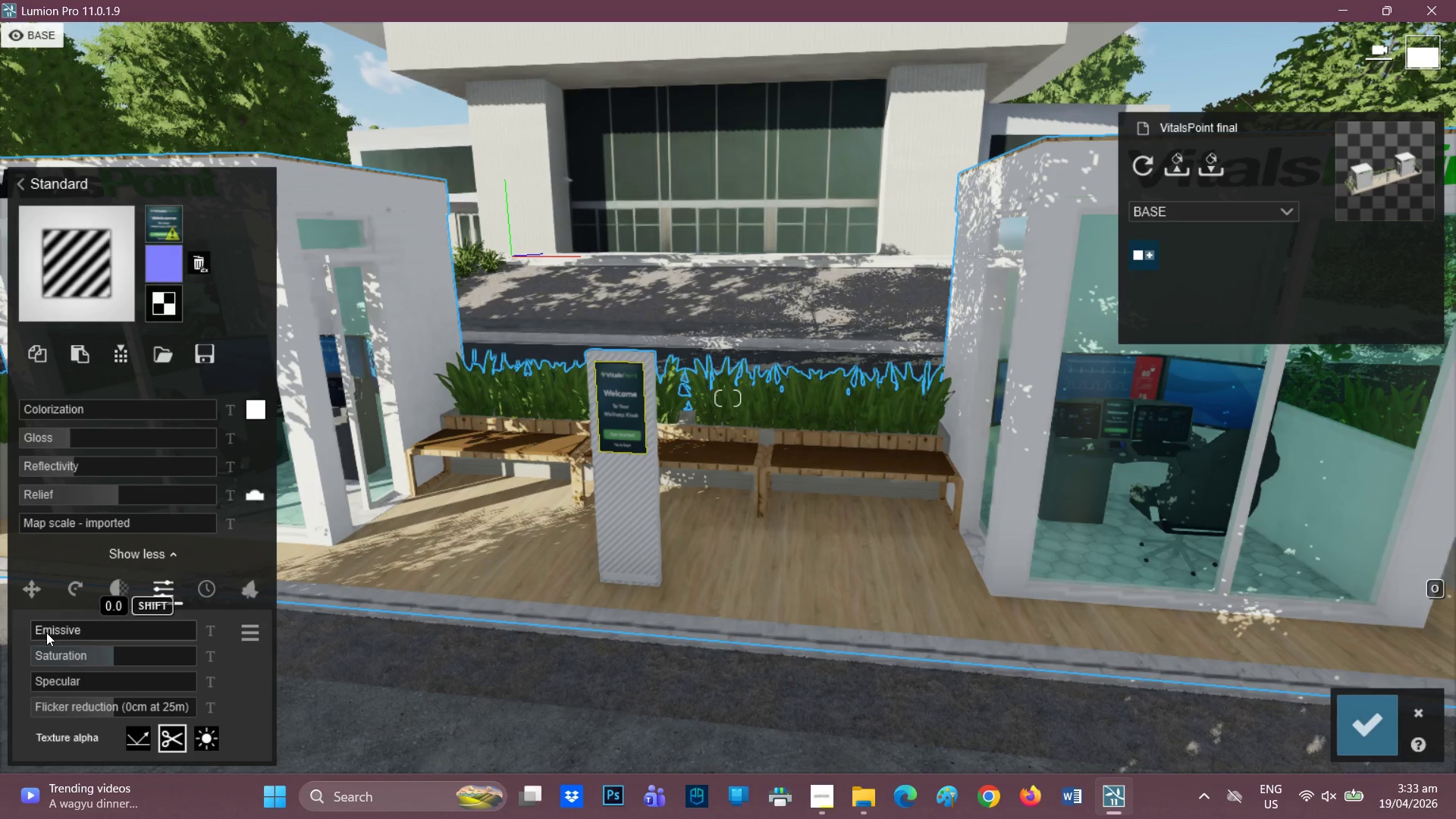 
left_click([45, 633])
 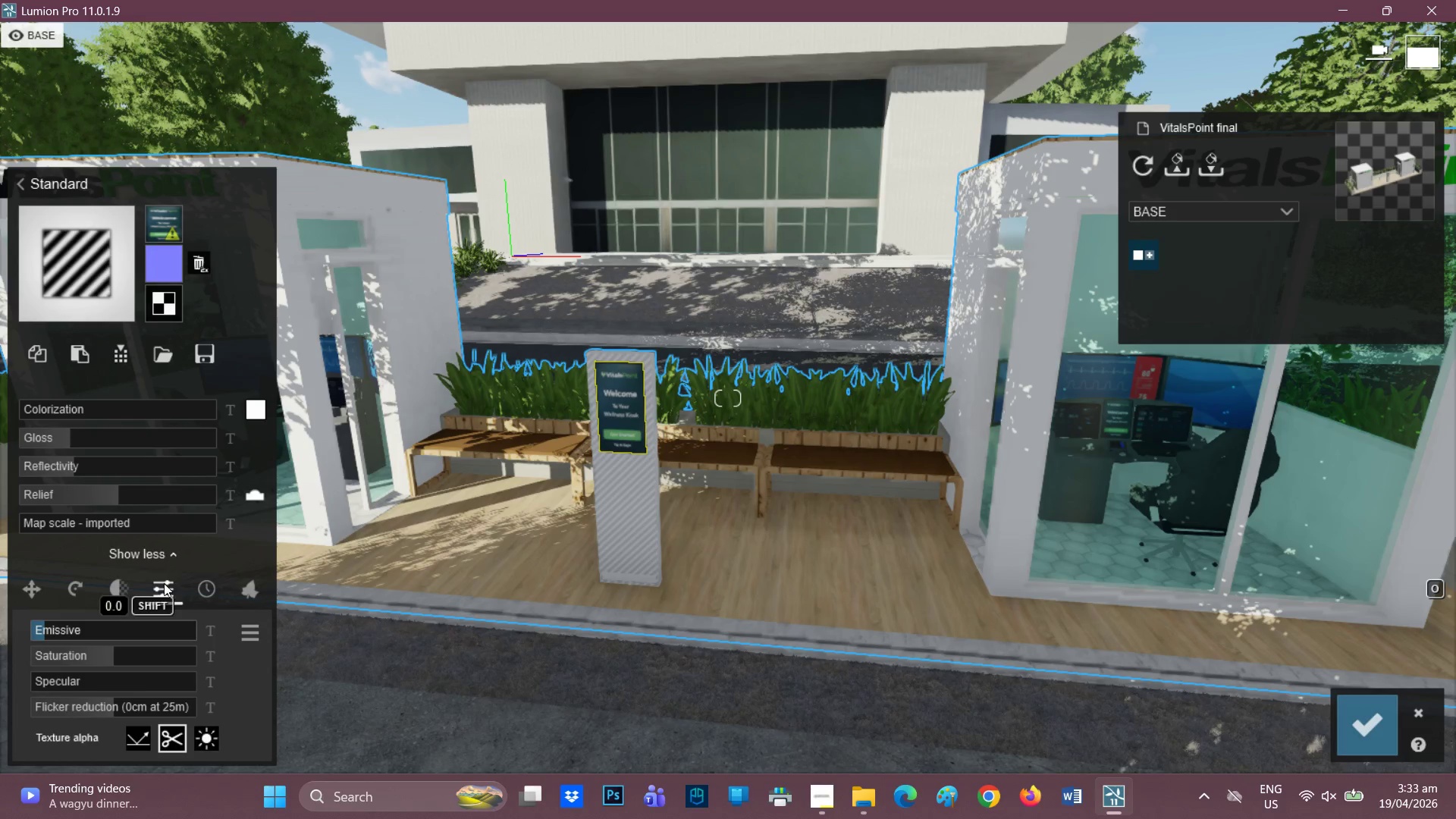 
scroll: coordinate [547, 518], scroll_direction: up, amount: 2.0
 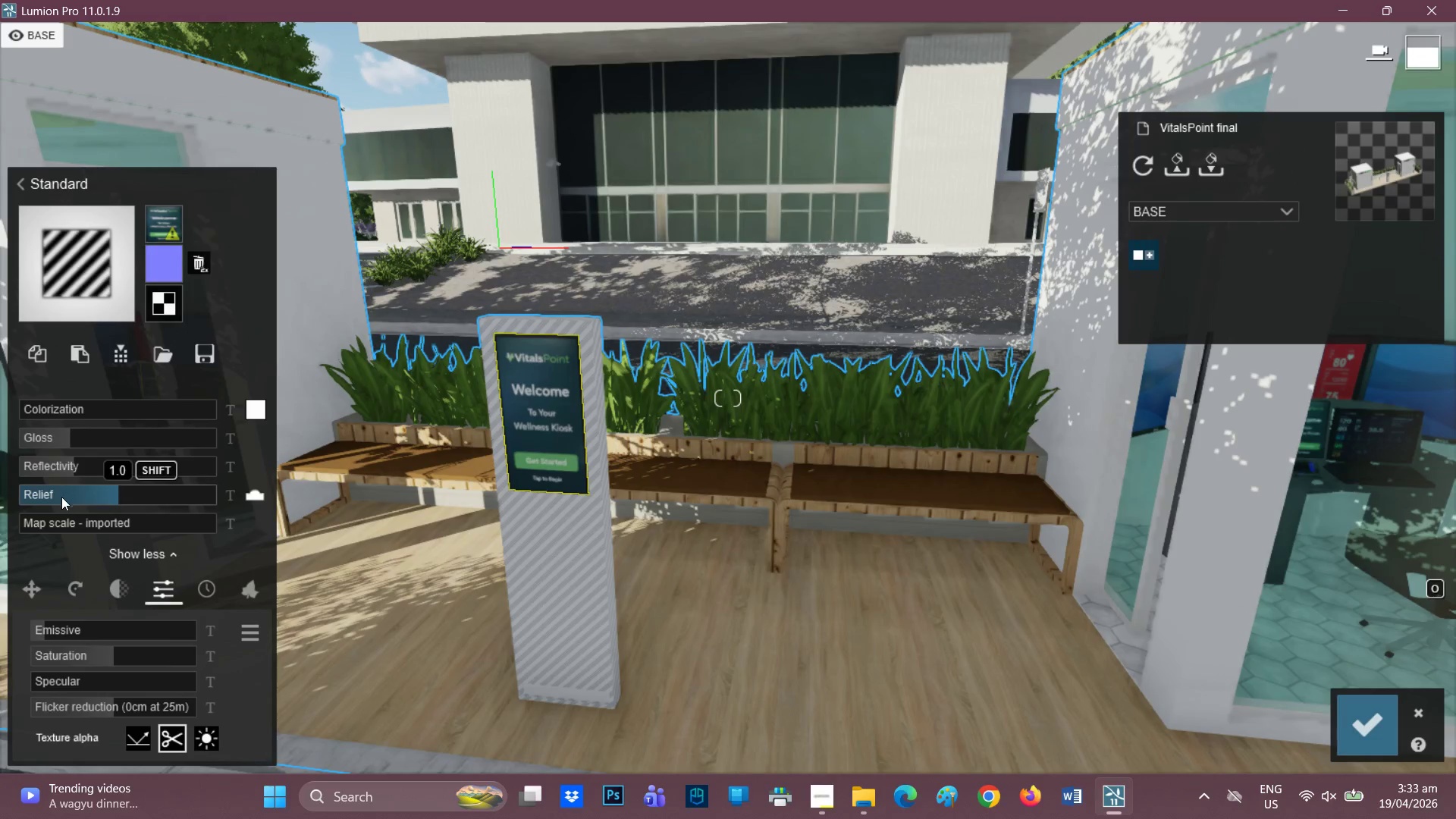 
left_click_drag(start_coordinate=[118, 507], to_coordinate=[133, 491])
 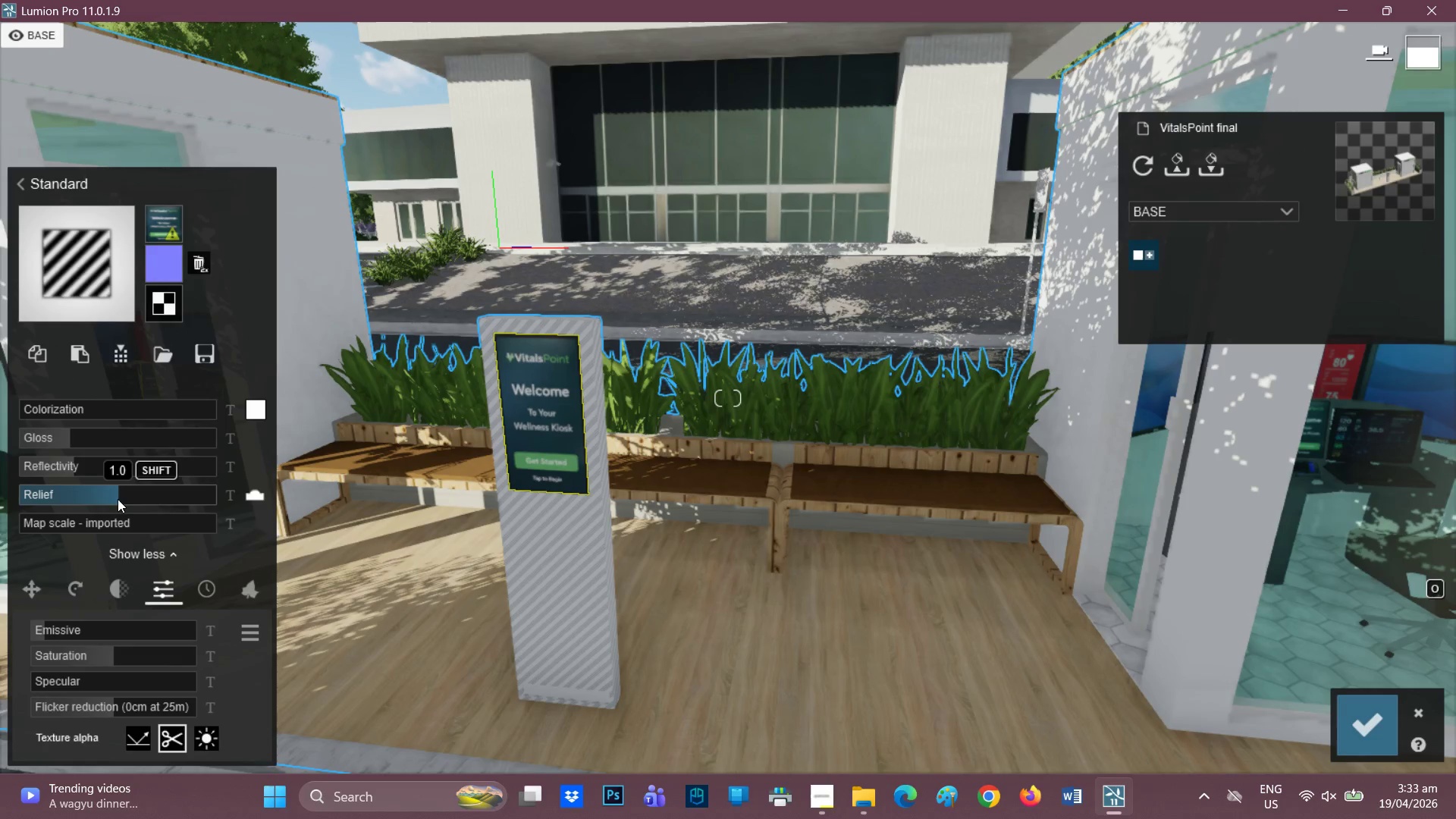 
left_click_drag(start_coordinate=[118, 499], to_coordinate=[279, 506])
 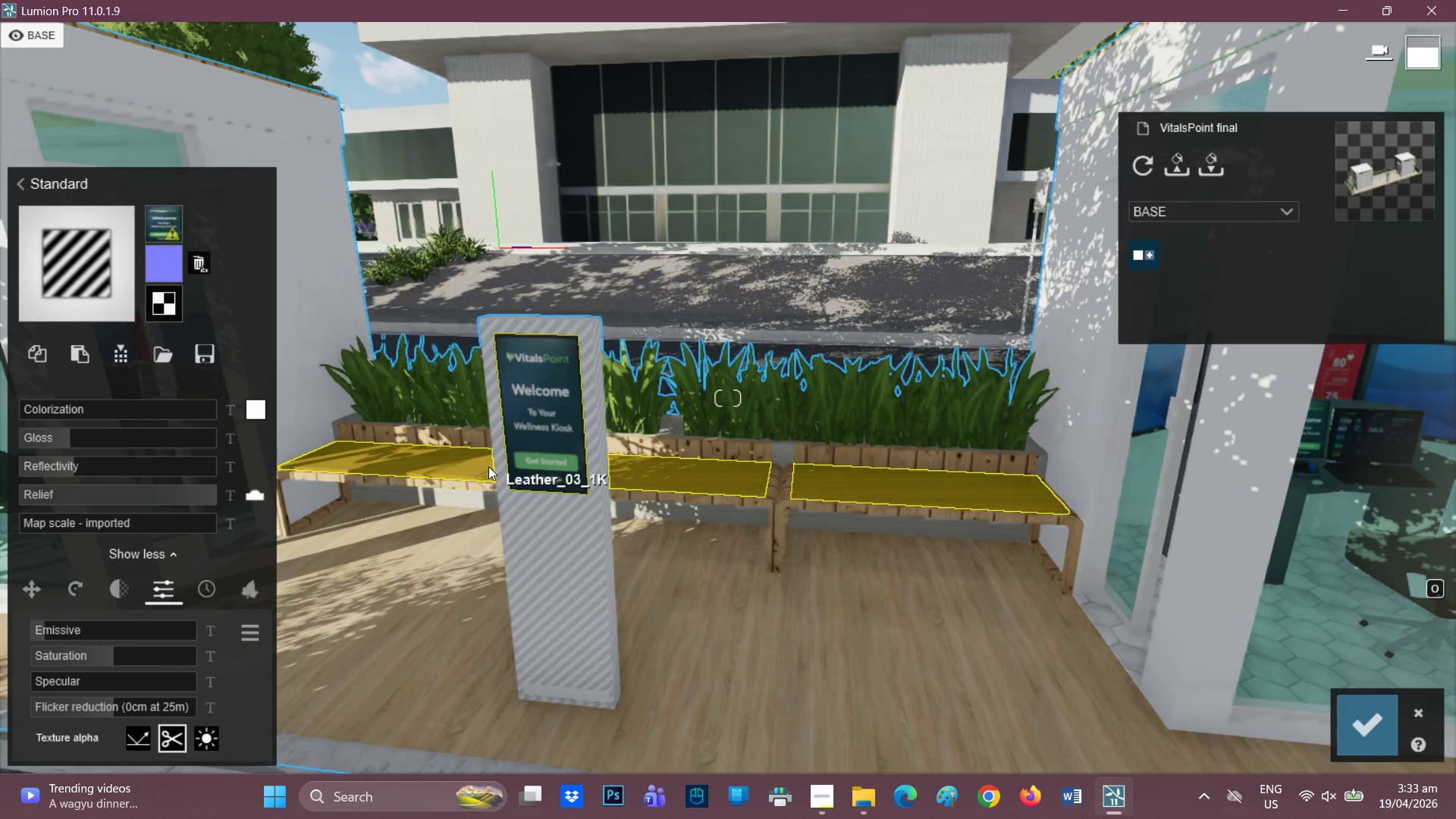 
scroll: coordinate [489, 466], scroll_direction: up, amount: 2.0
 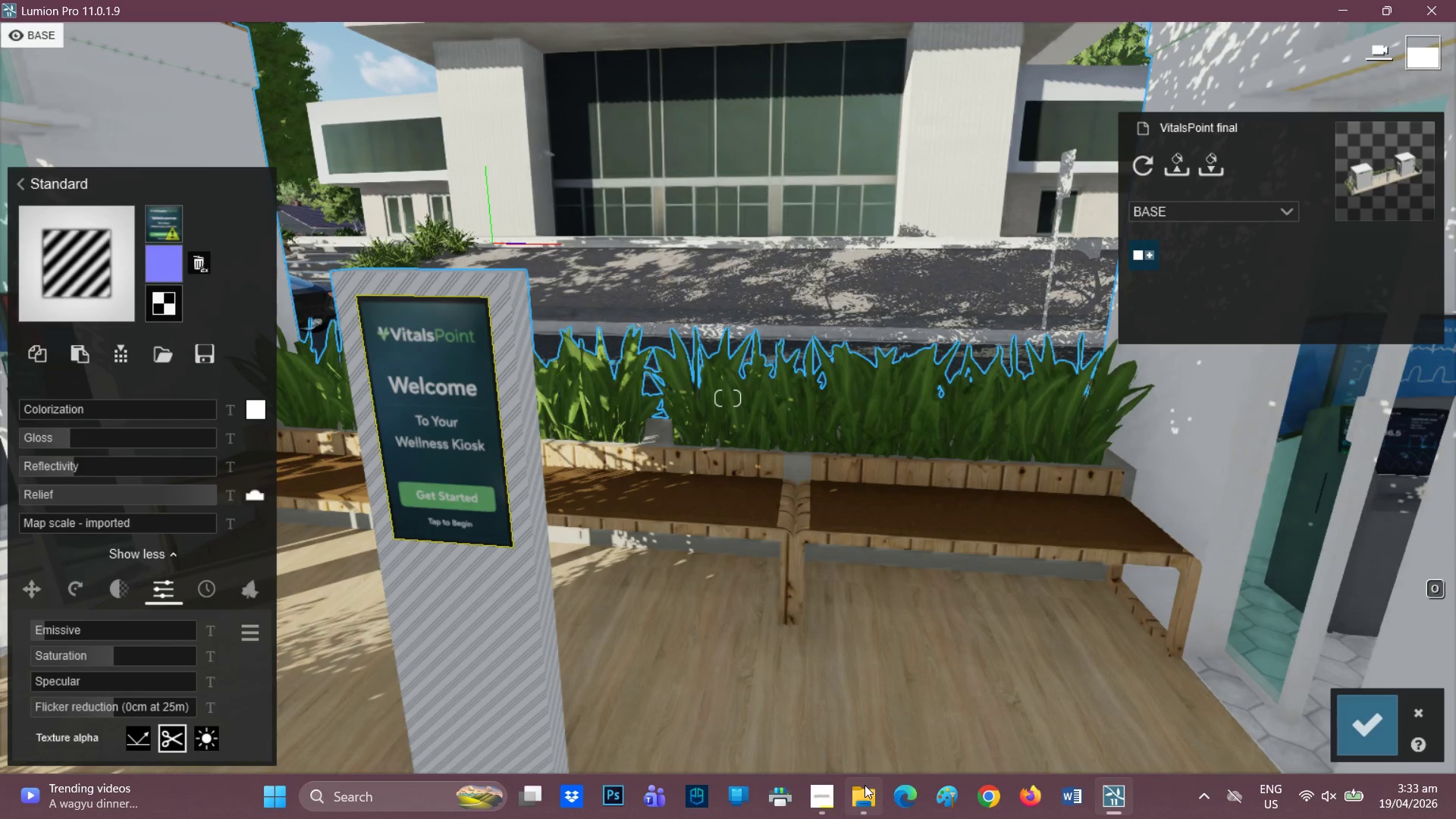 
left_click([814, 794])